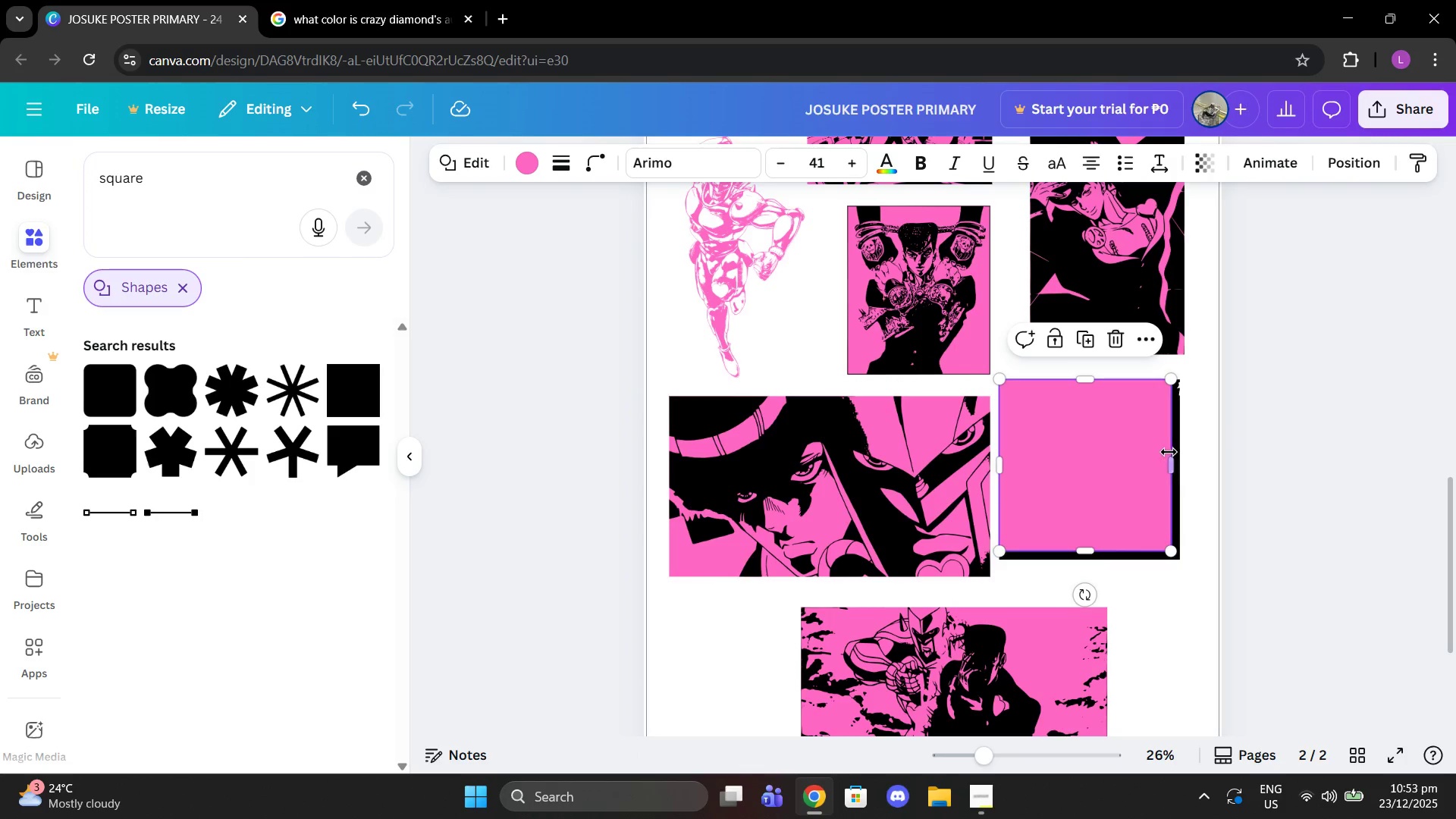 
left_click_drag(start_coordinate=[1169, 452], to_coordinate=[1176, 453])
 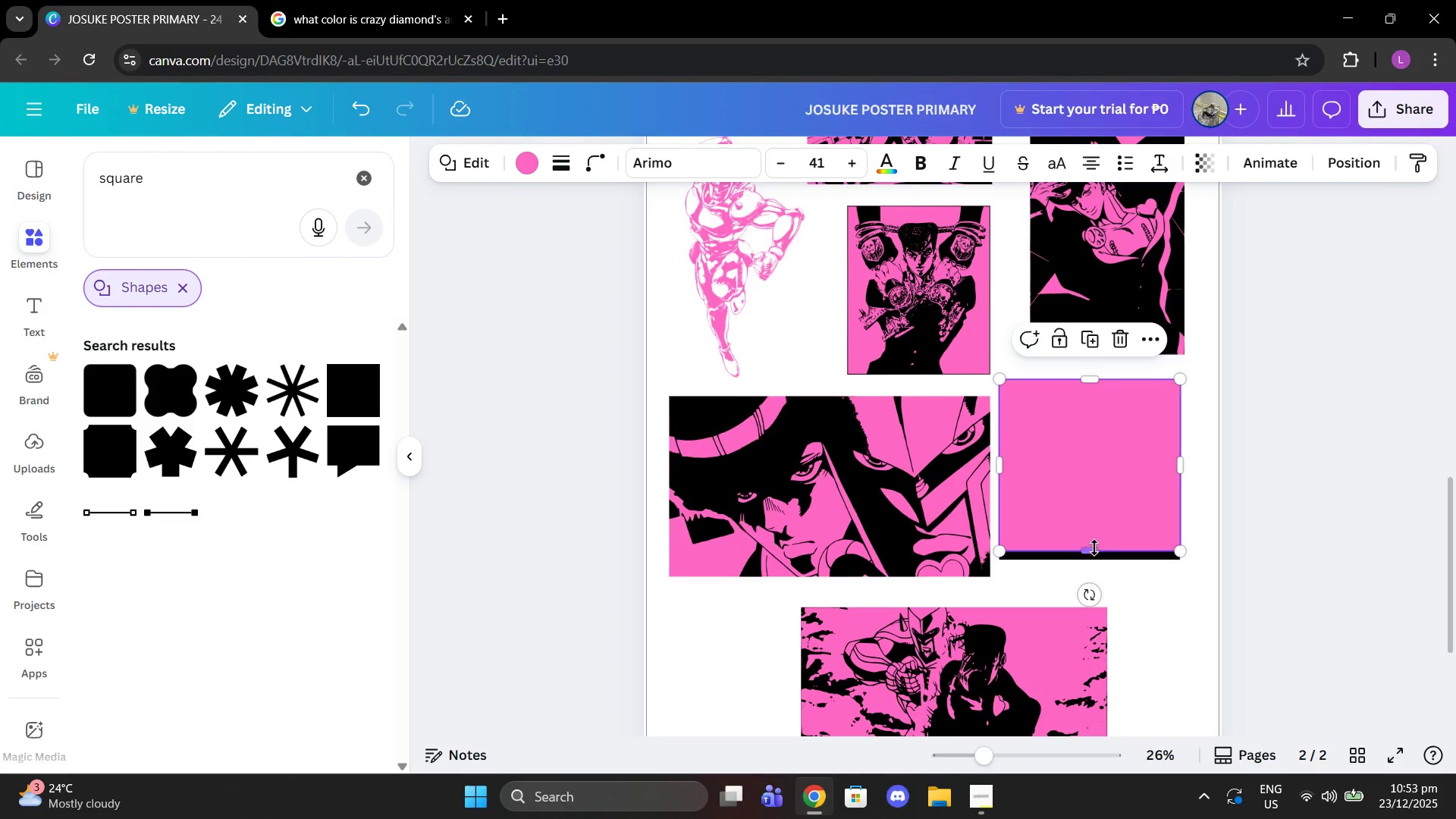 
left_click_drag(start_coordinate=[1094, 548], to_coordinate=[1097, 560])
 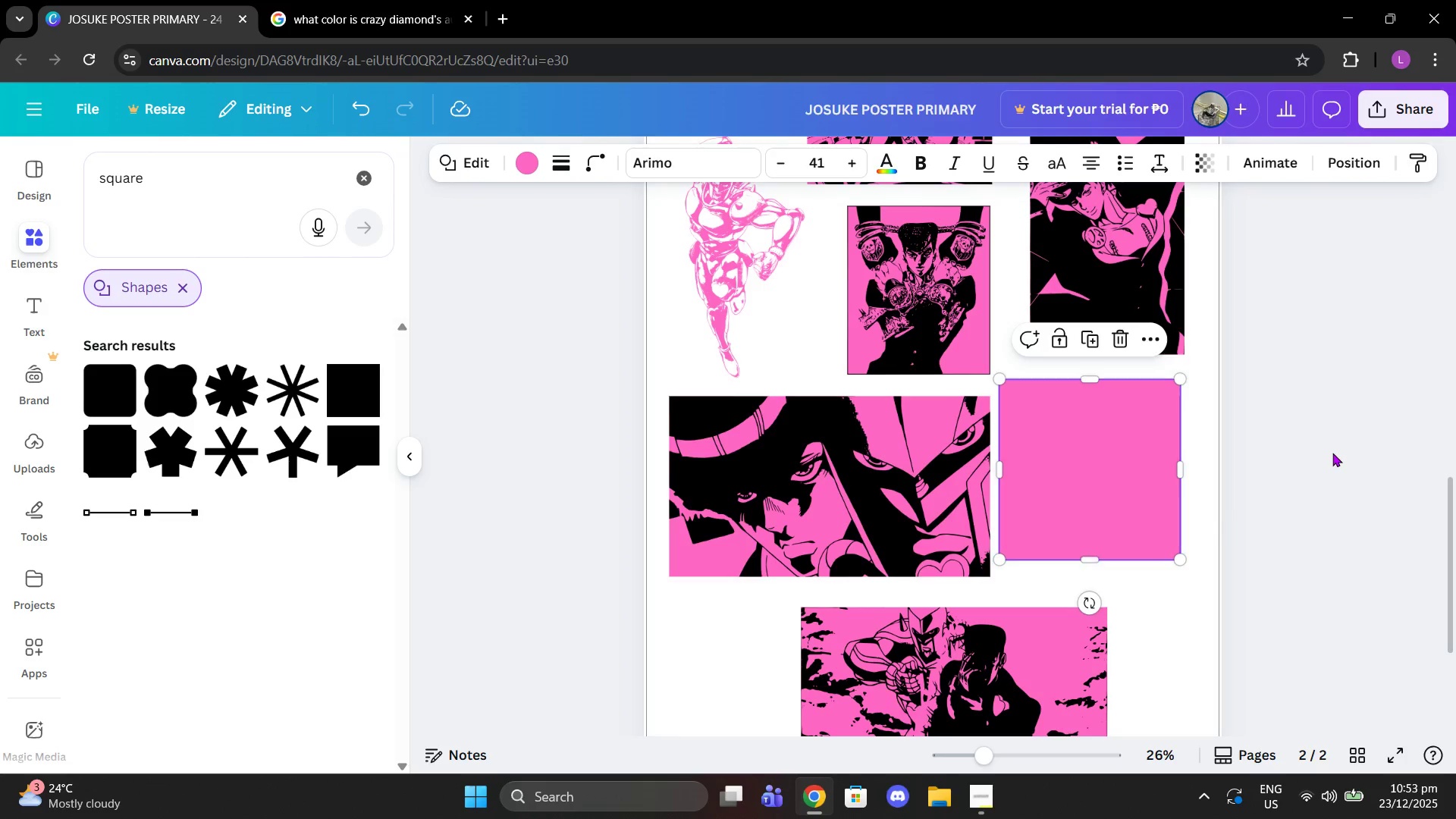 
left_click([1332, 453])
 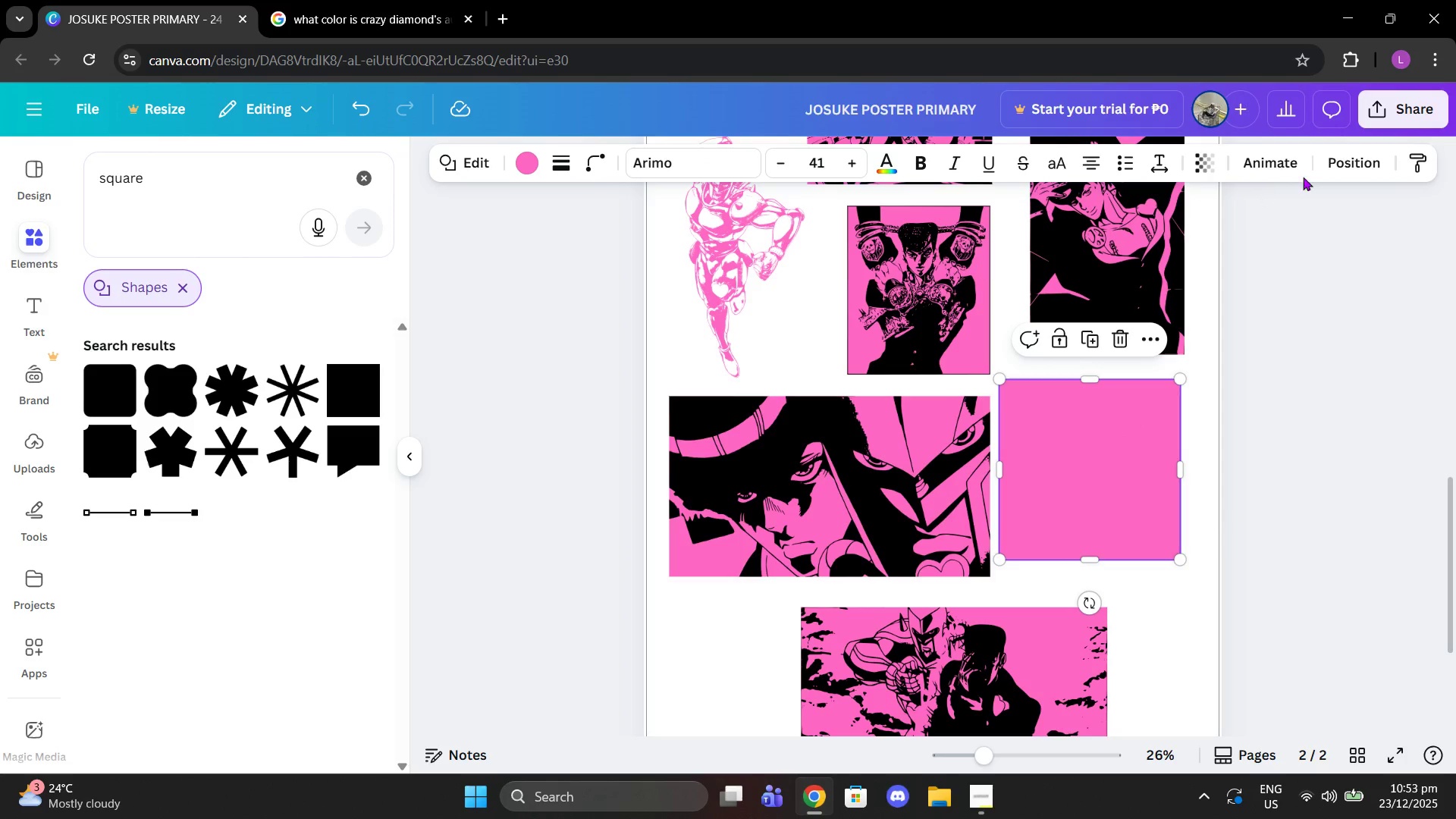 
left_click([1352, 166])
 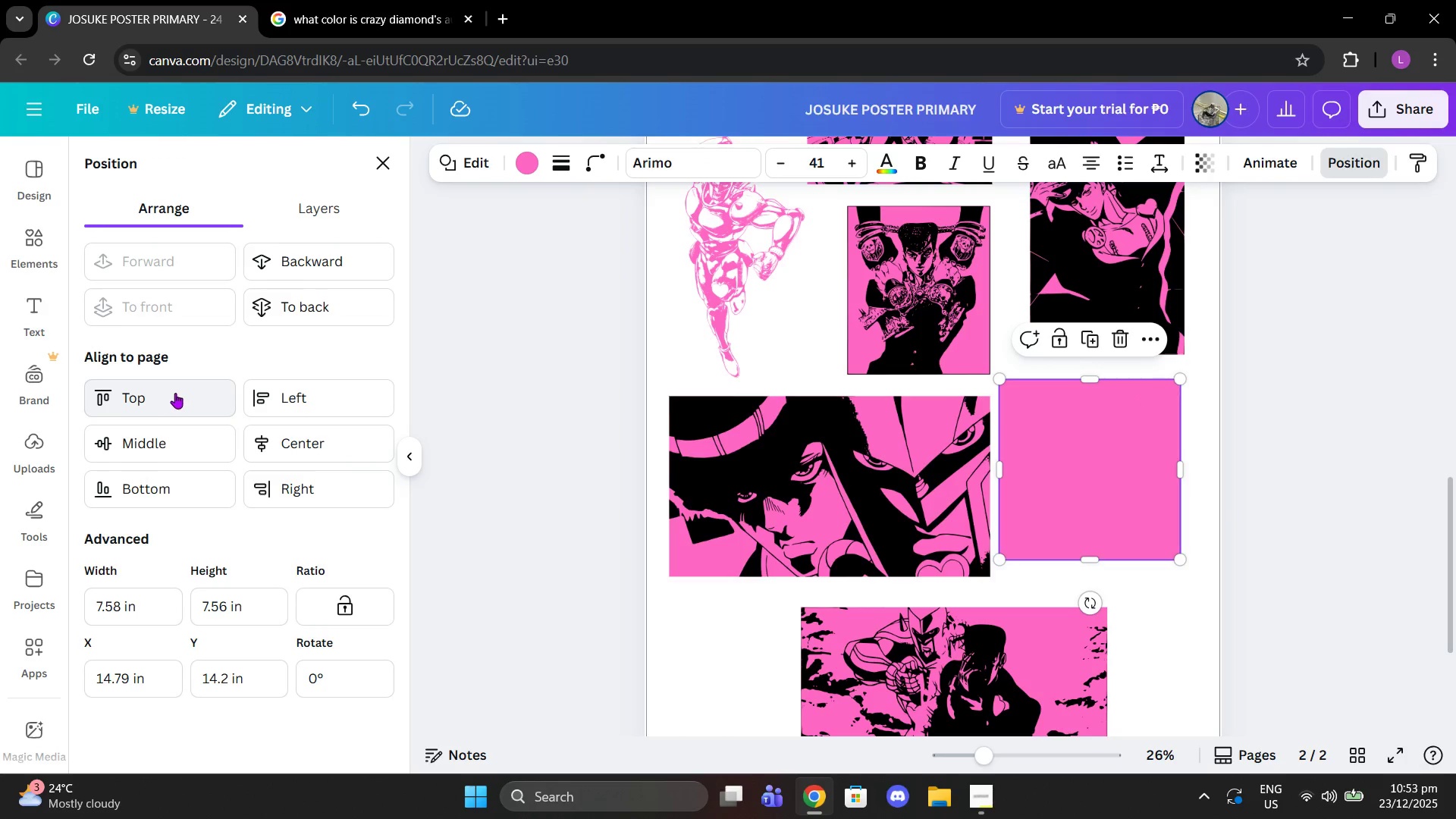 
left_click([317, 290])
 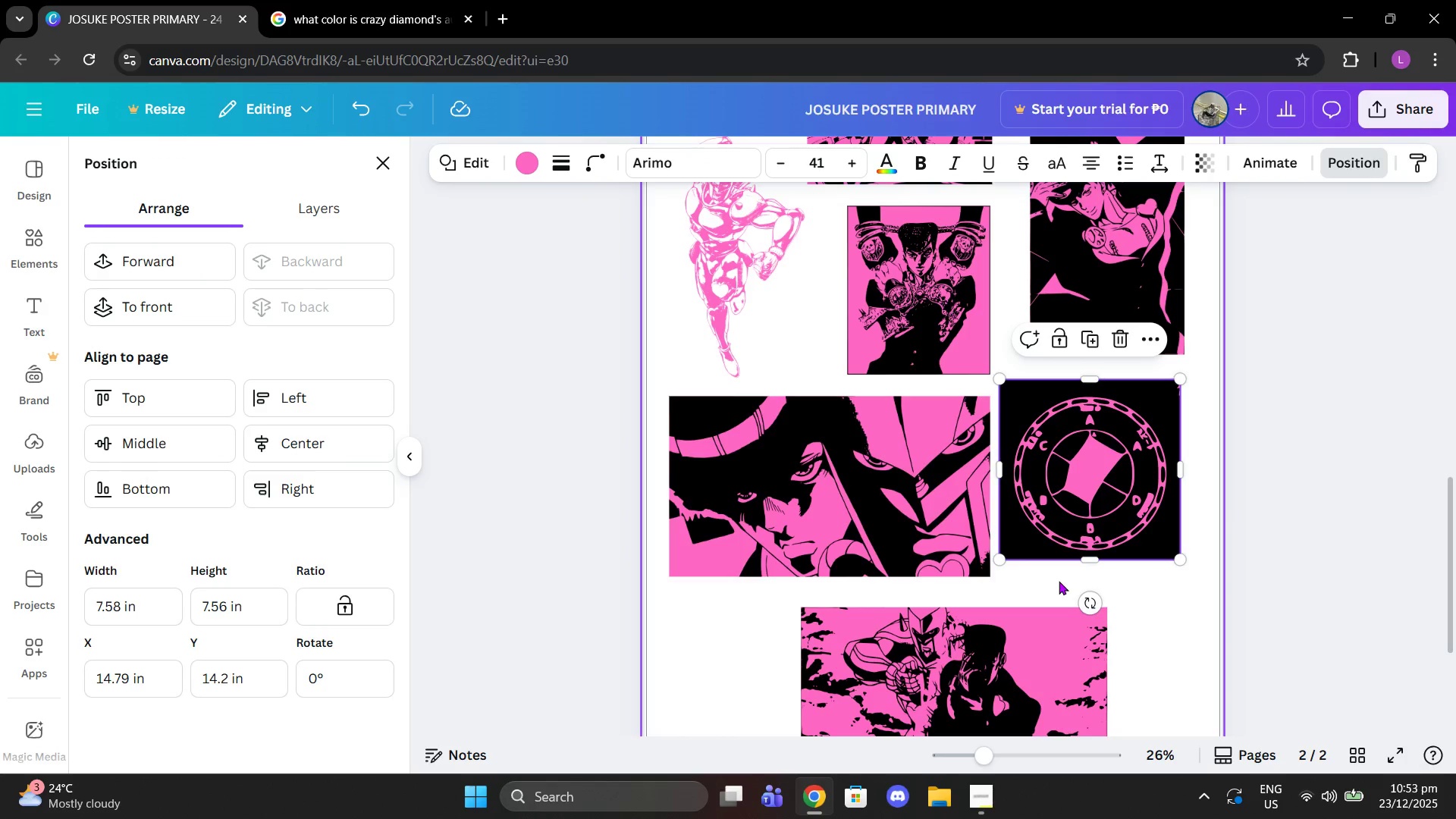 
left_click([1074, 579])
 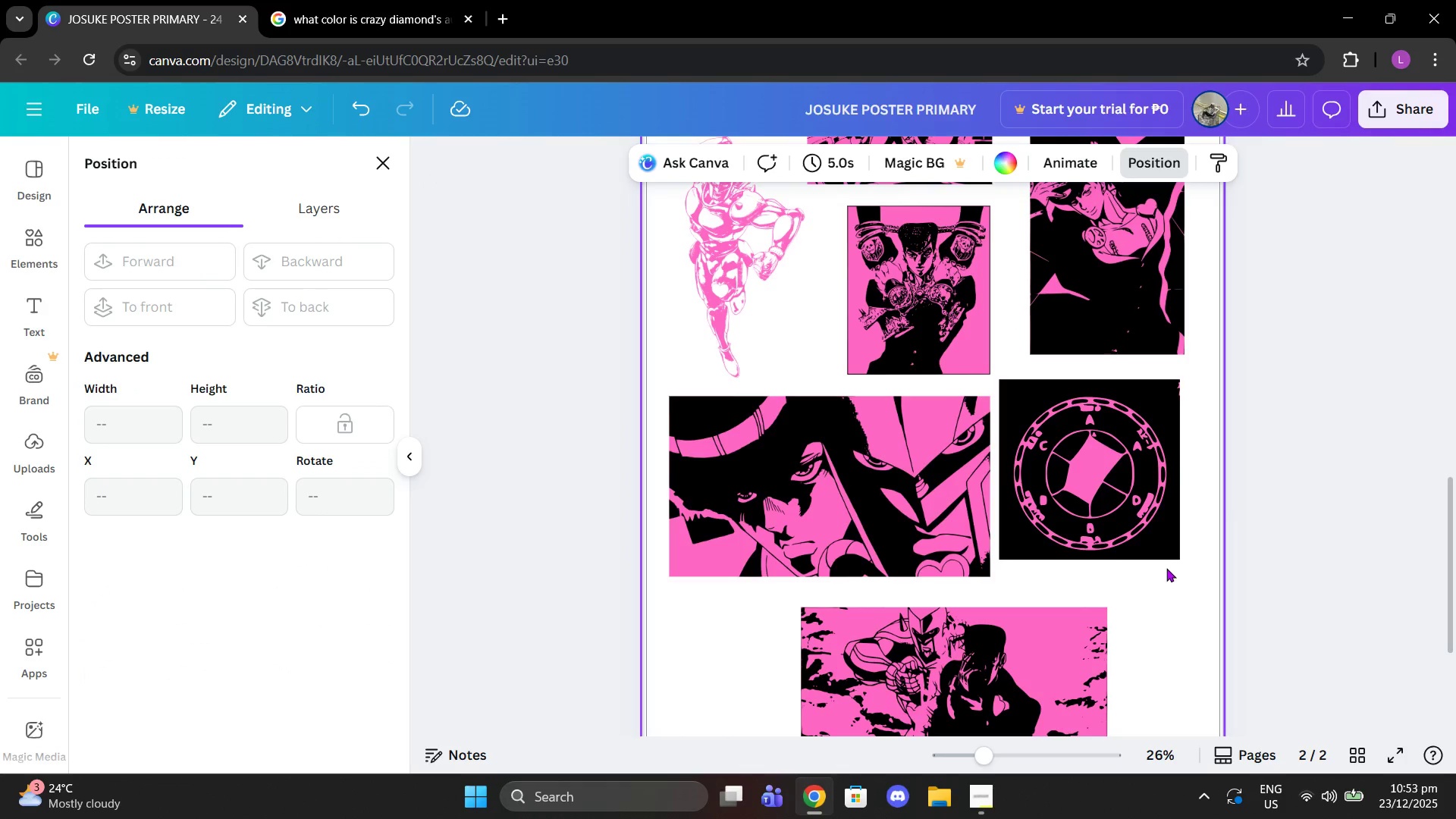 
left_click_drag(start_coordinate=[1166, 568], to_coordinate=[1119, 506])
 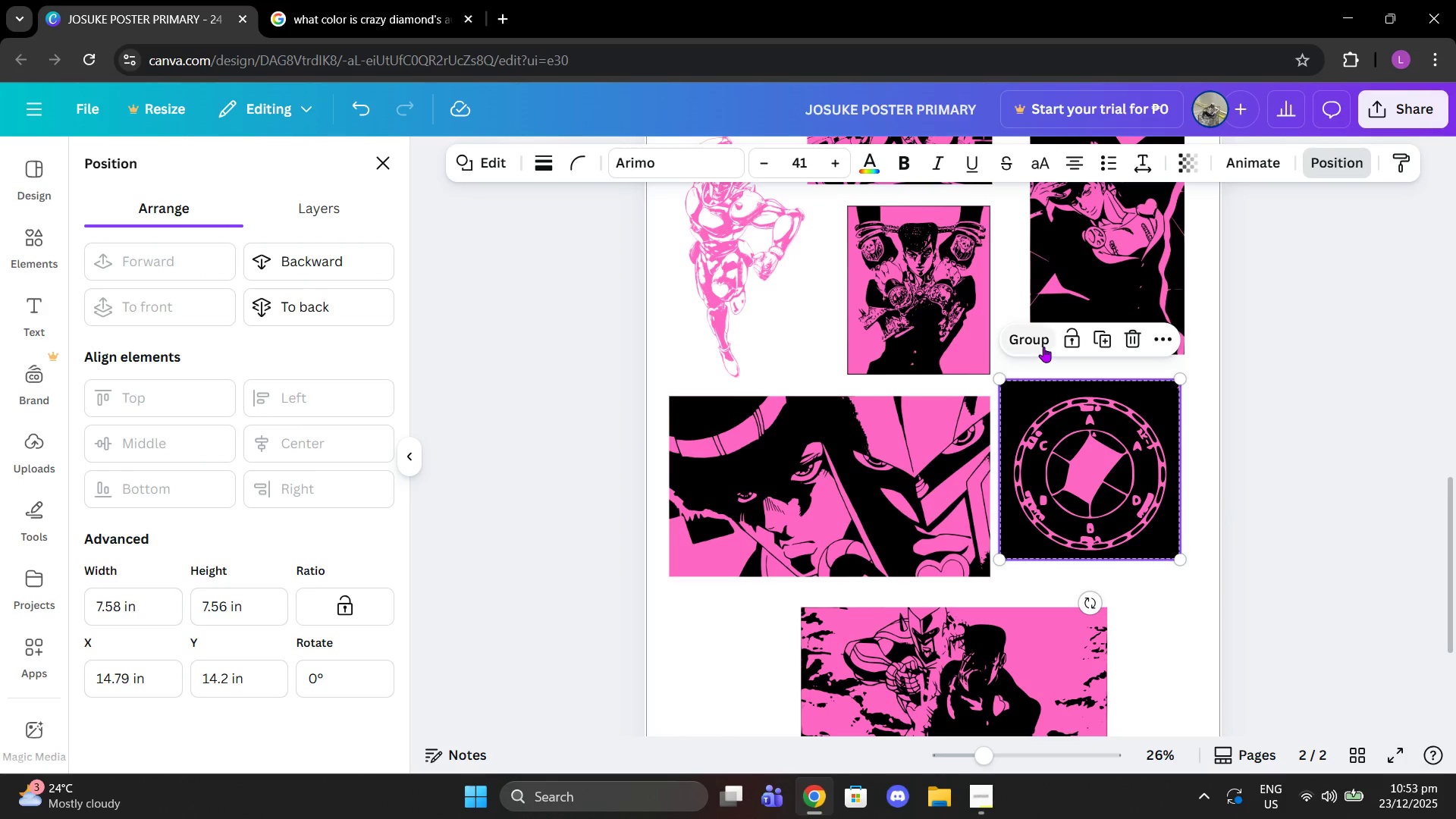 
left_click([1042, 347])
 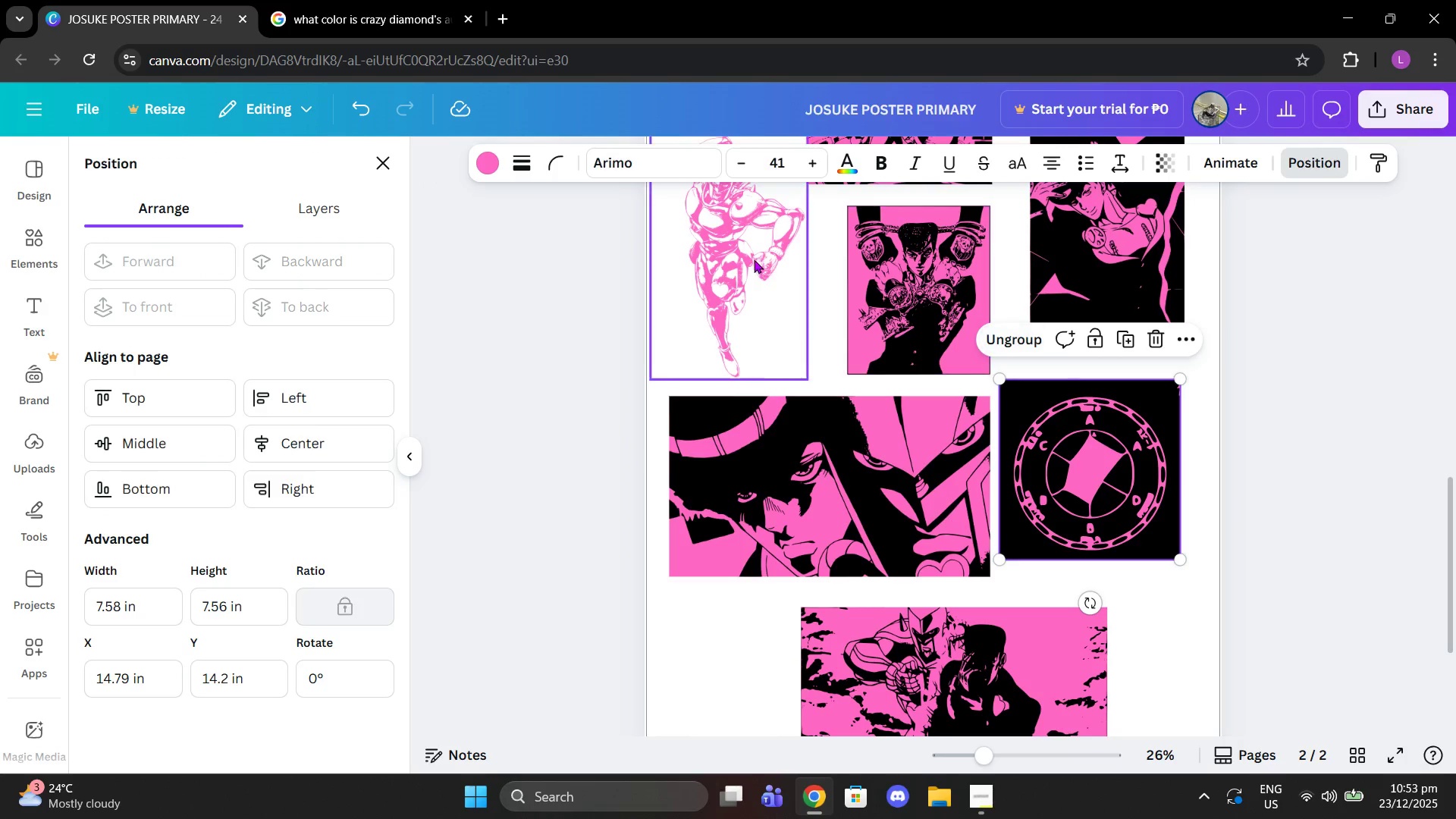 
scroll: coordinate [802, 278], scroll_direction: up, amount: 3.0
 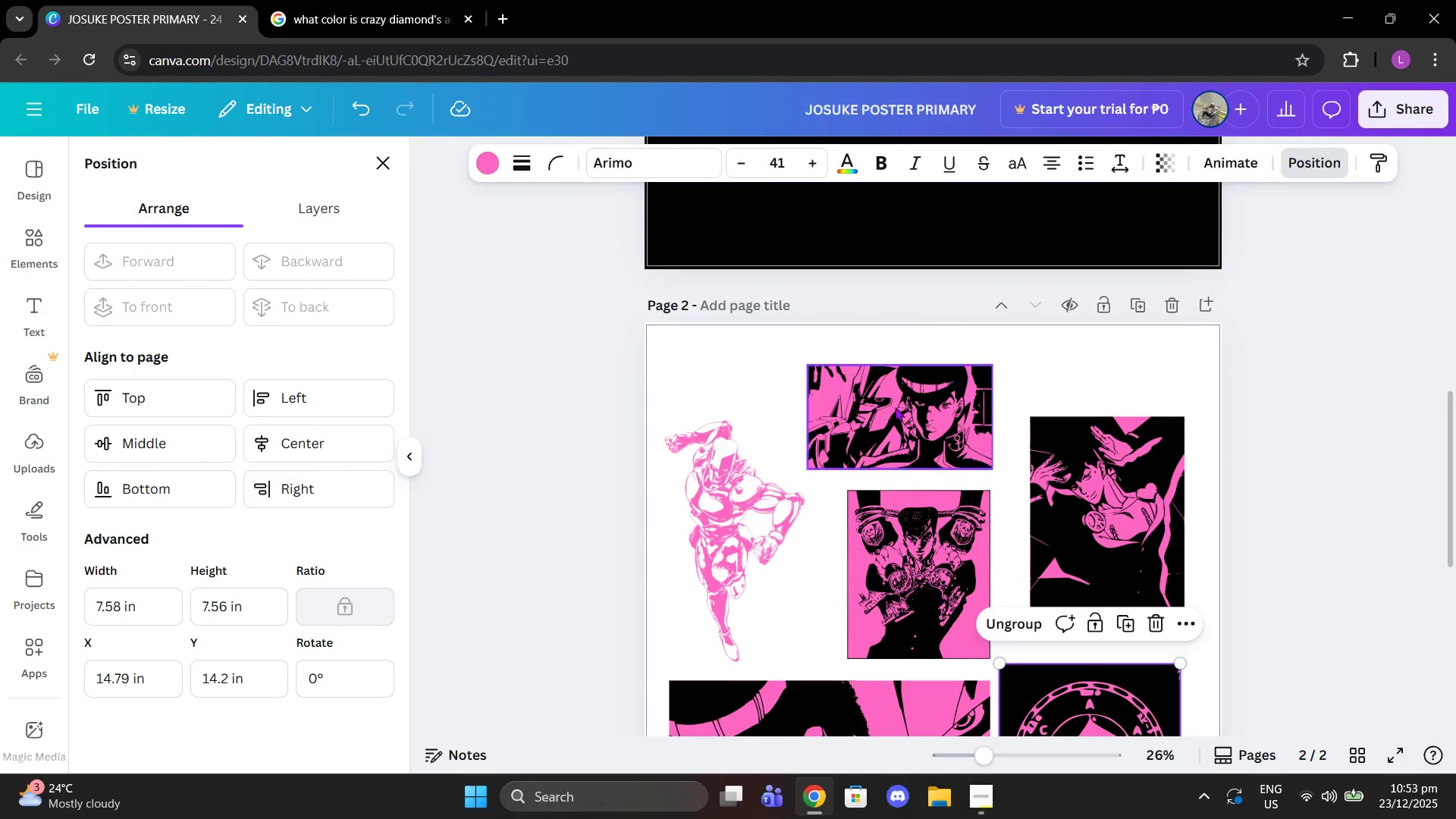 
left_click_drag(start_coordinate=[895, 407], to_coordinate=[908, 407])
 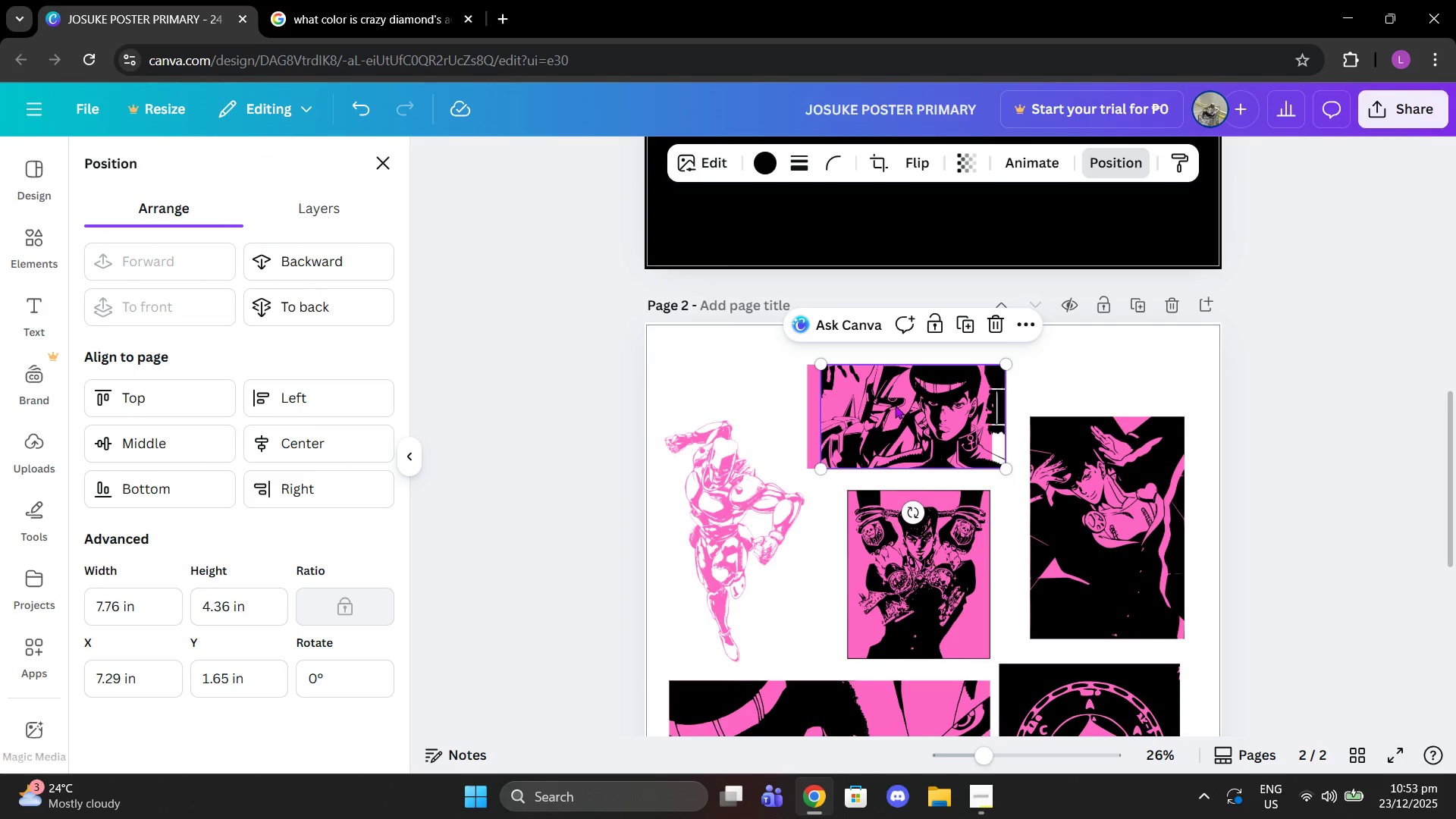 
key(Control+Z)
 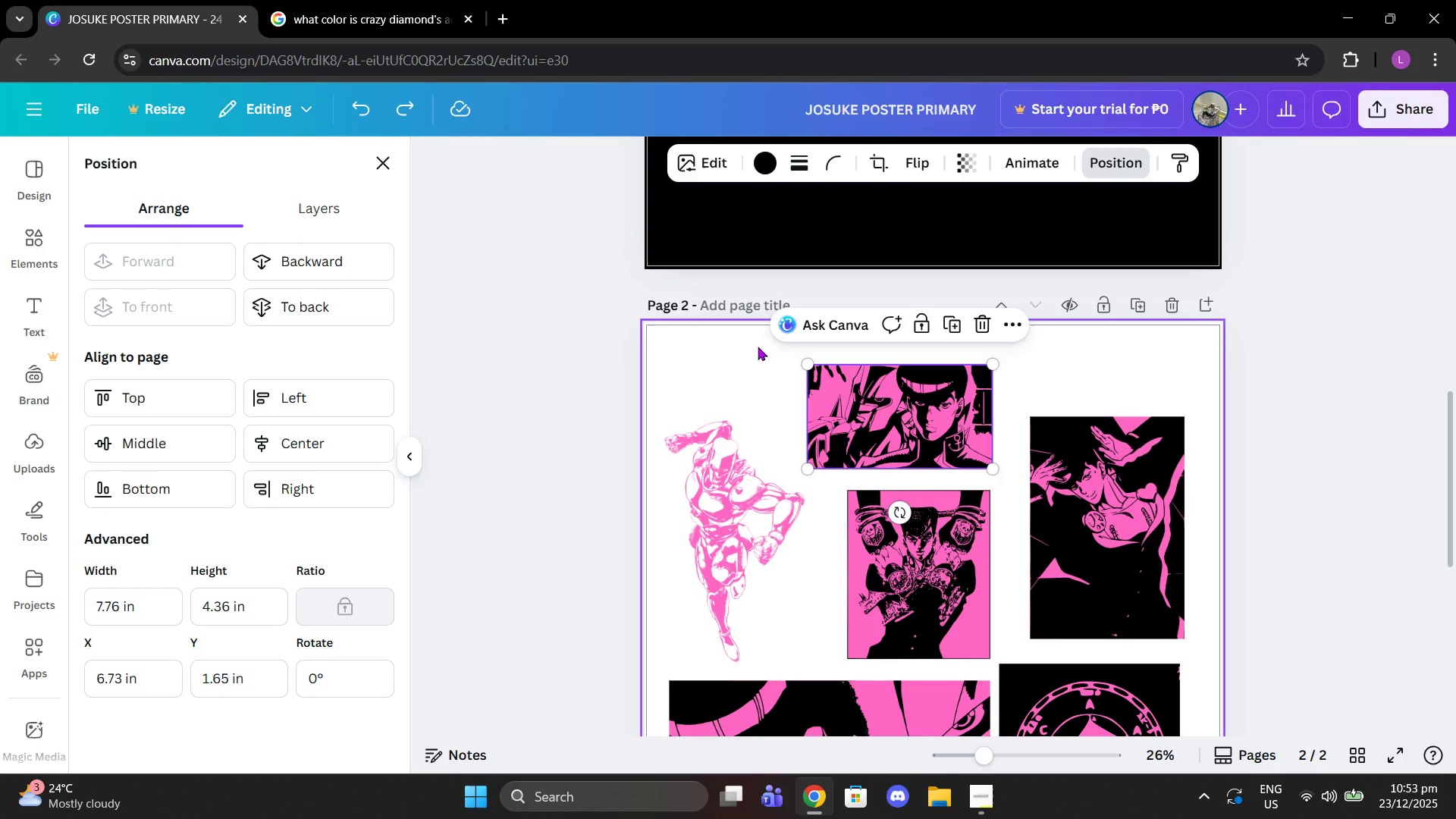 
left_click([758, 347])
 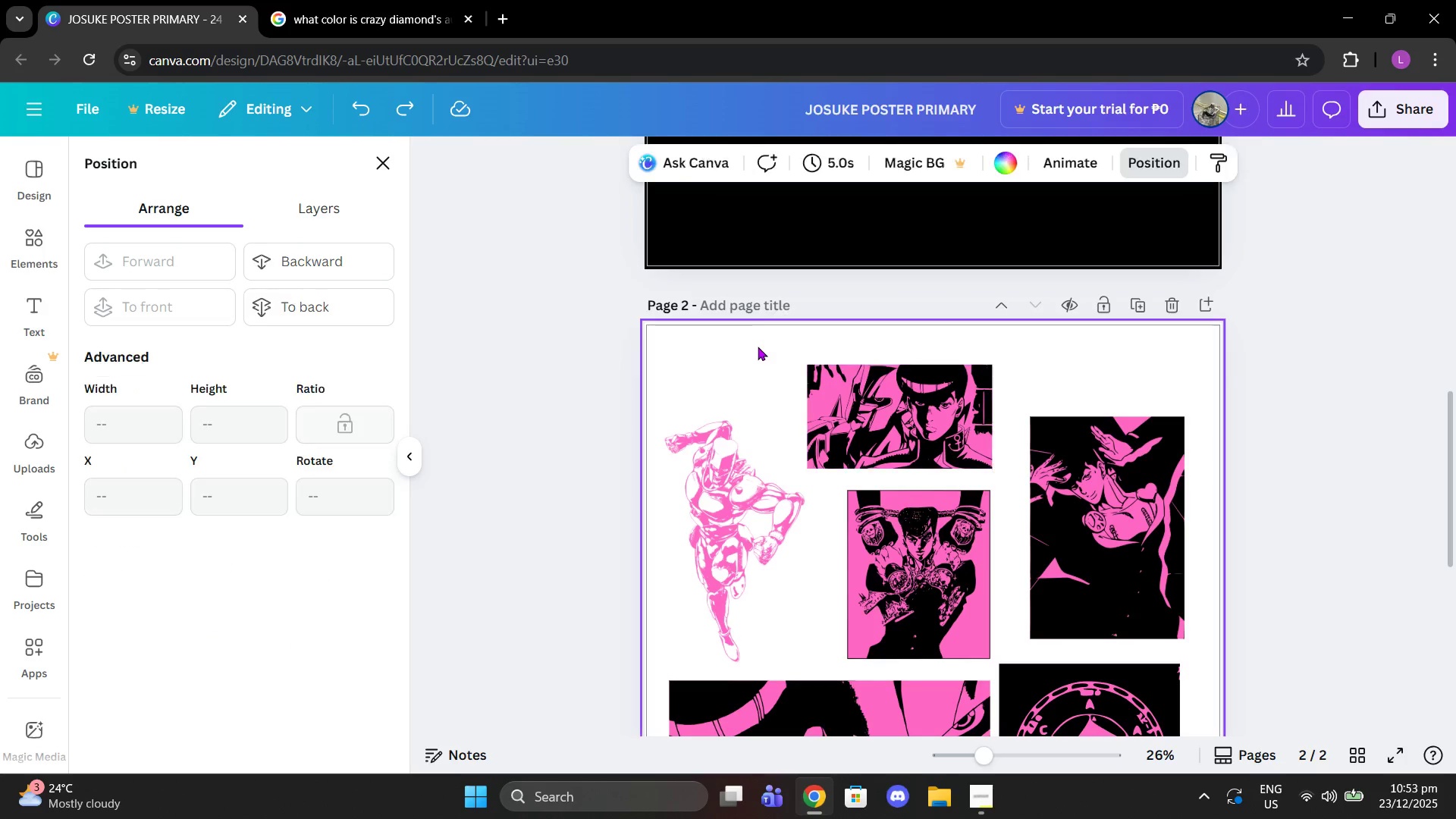 
left_click_drag(start_coordinate=[758, 347], to_coordinate=[871, 401])
 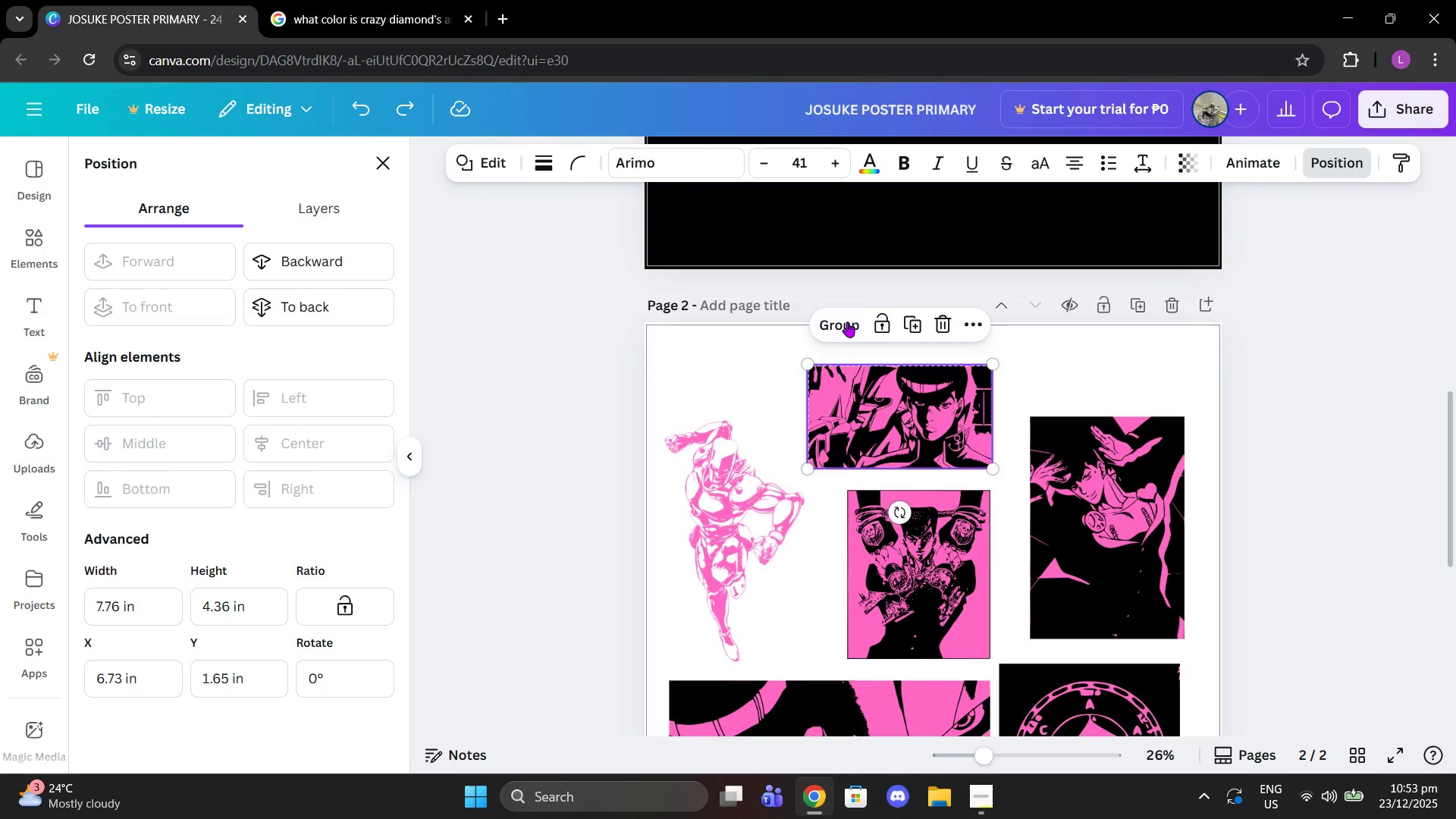 
left_click([845, 320])
 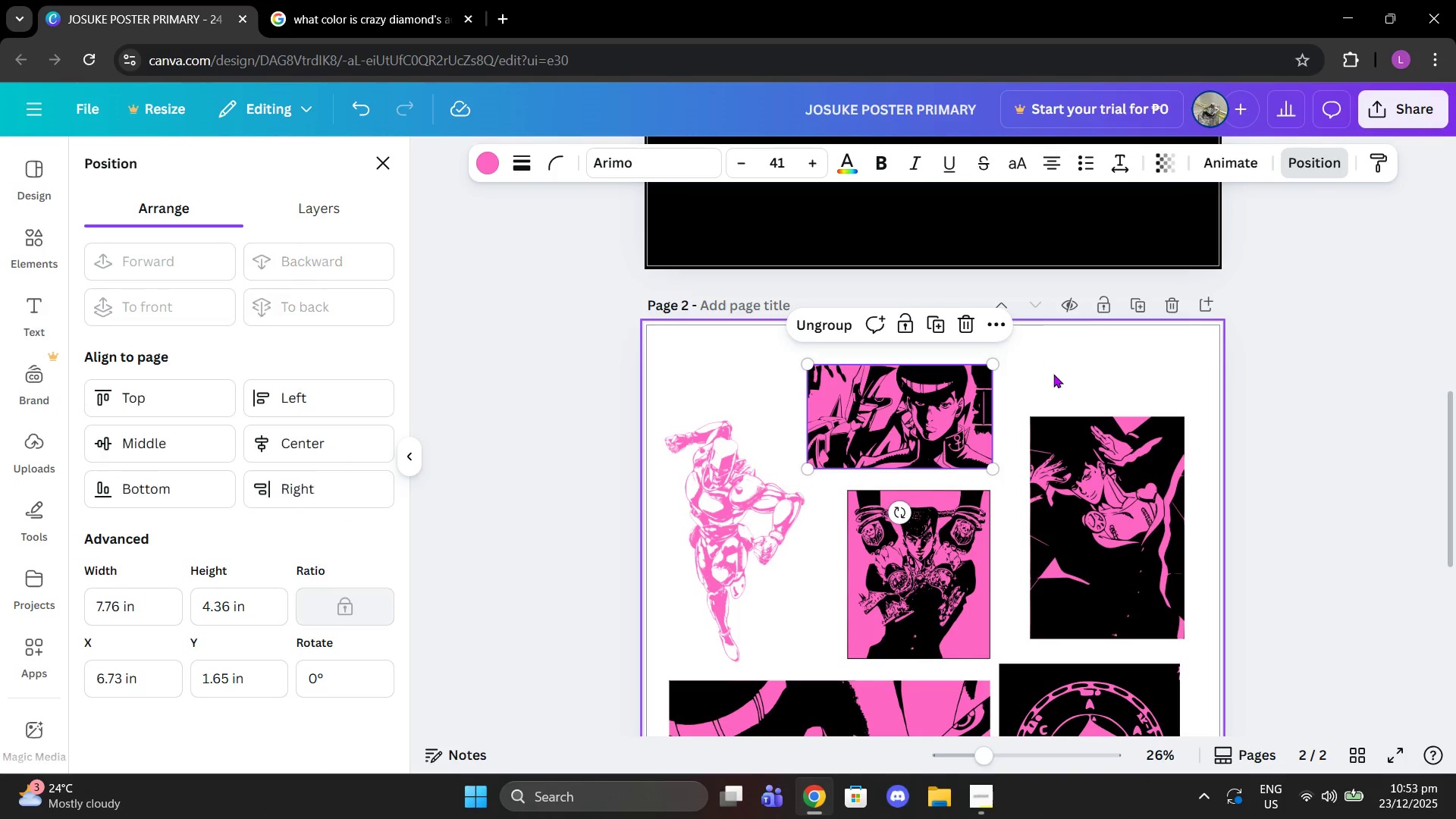 
left_click_drag(start_coordinate=[1053, 373], to_coordinate=[1087, 472])
 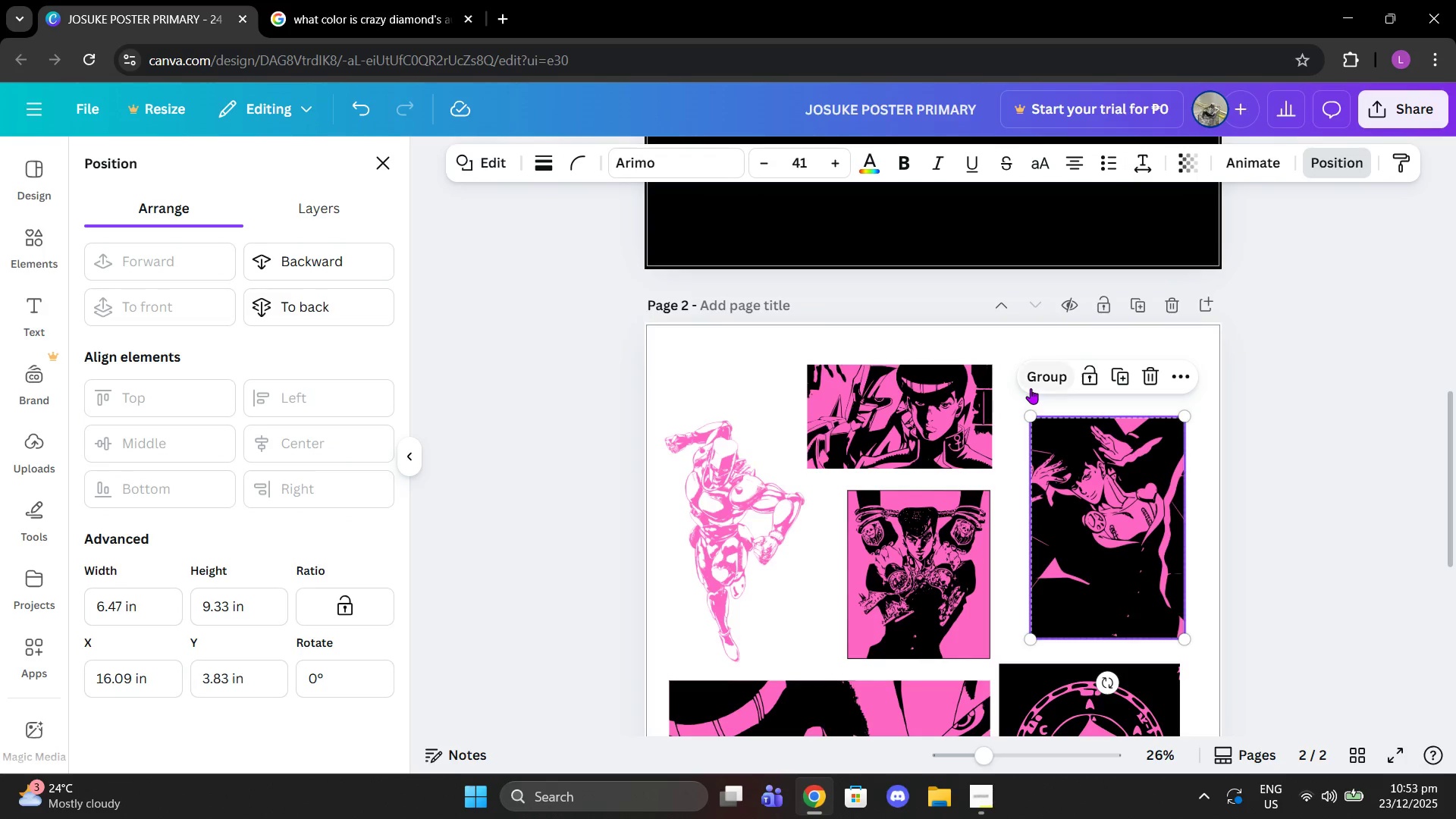 
left_click([1031, 388])
 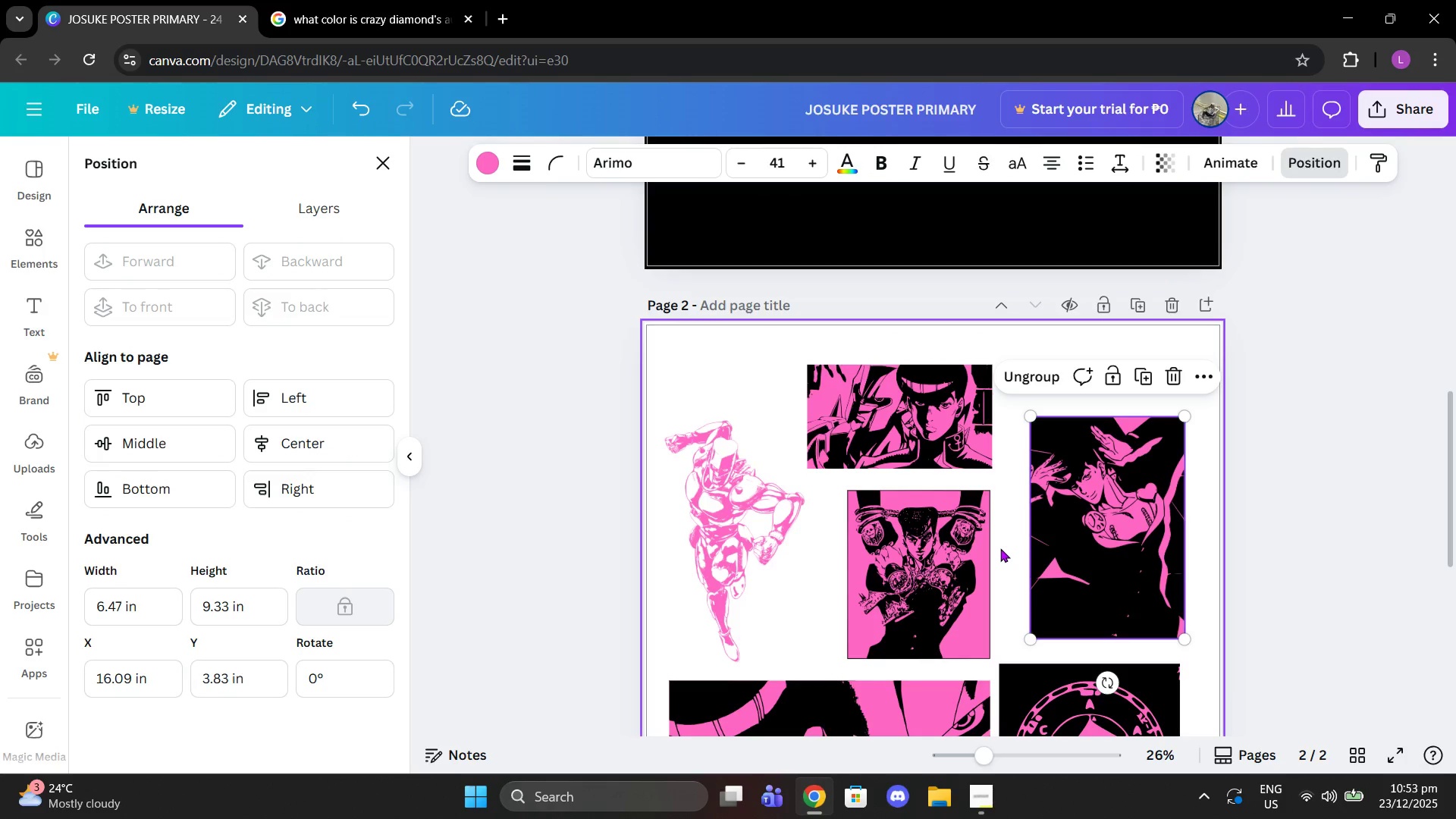 
left_click_drag(start_coordinate=[996, 548], to_coordinate=[946, 551])
 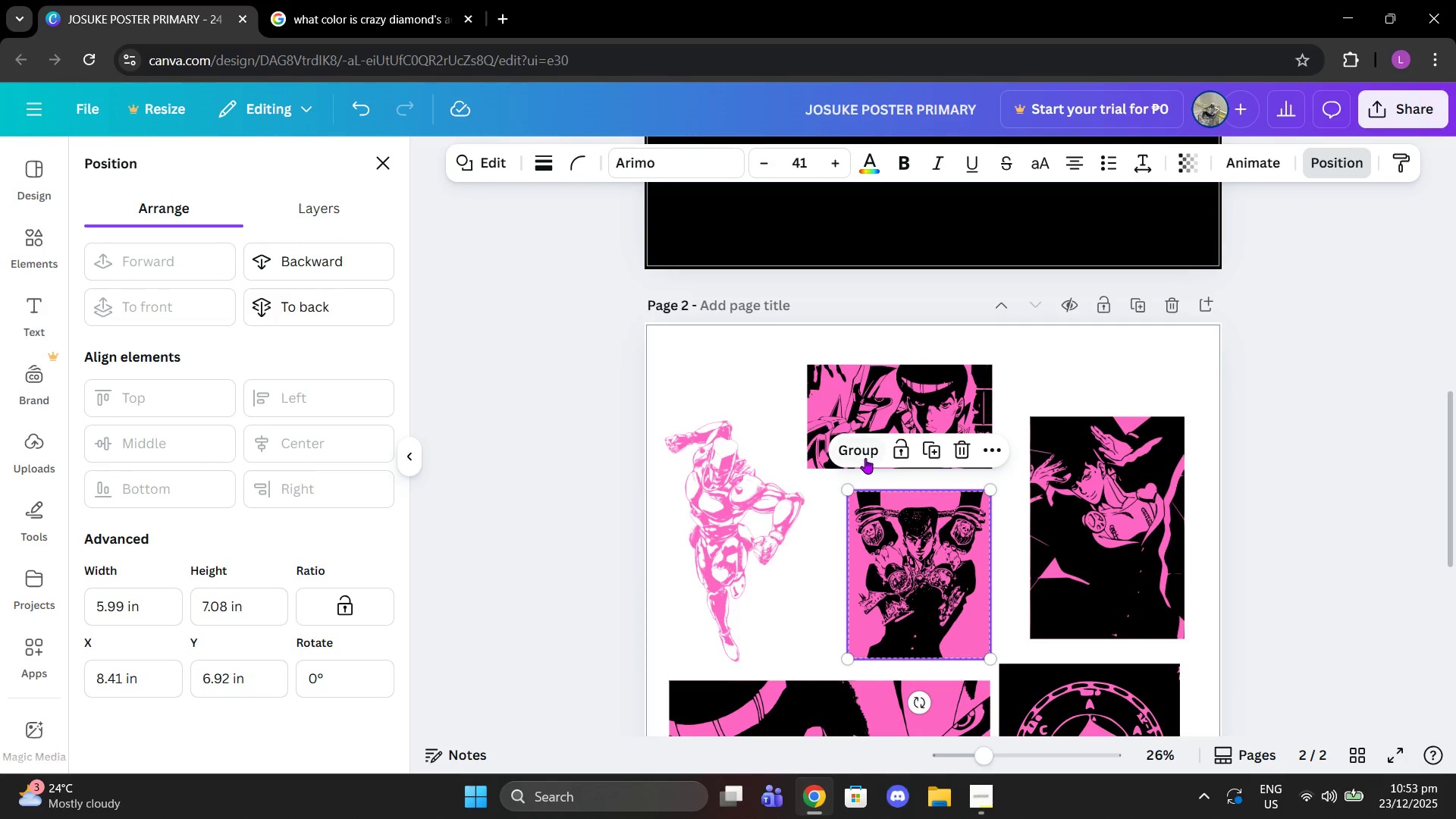 
left_click([865, 458])
 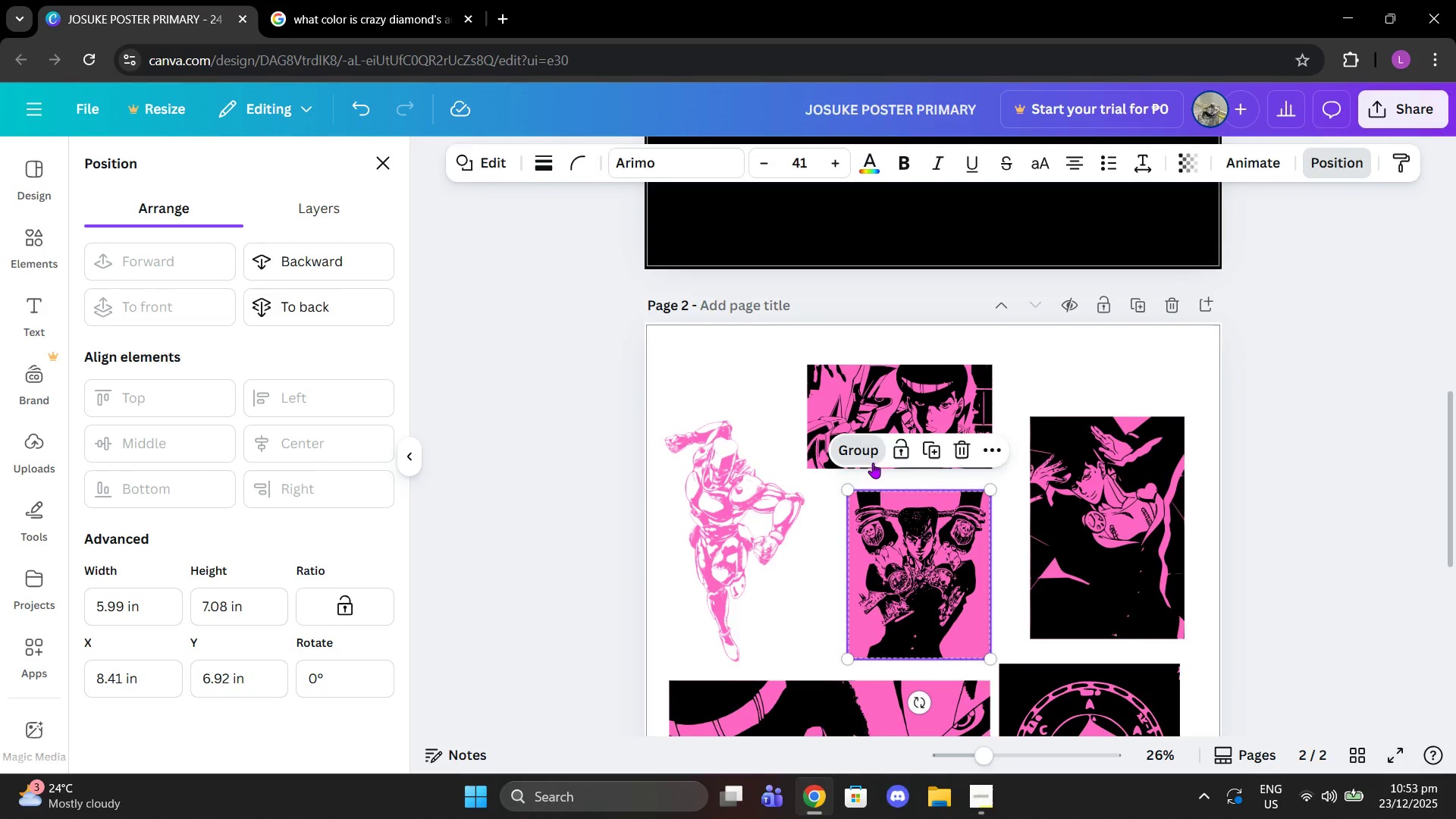 
scroll: coordinate [874, 465], scroll_direction: down, amount: 2.0
 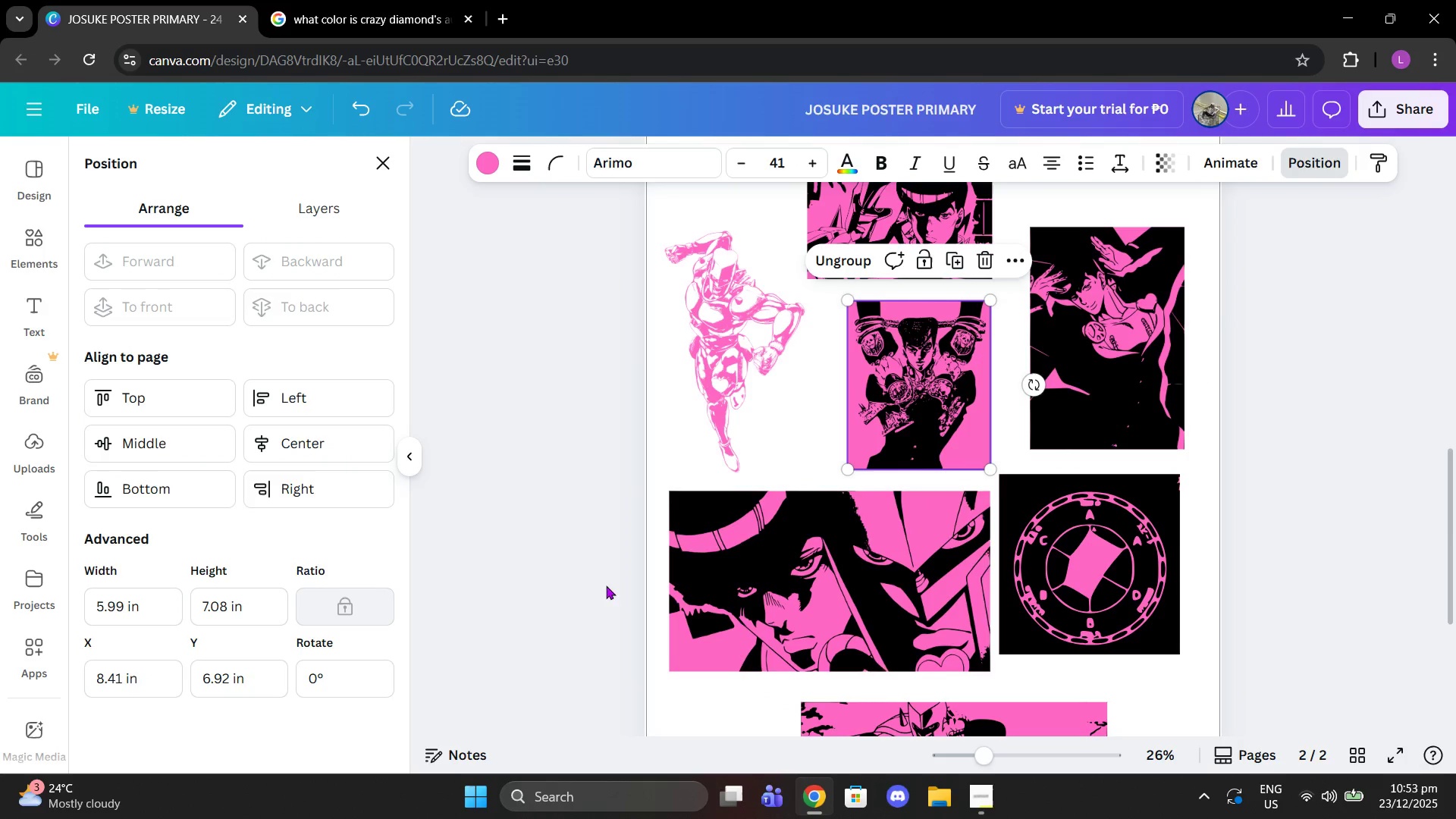 
left_click_drag(start_coordinate=[710, 725], to_coordinate=[730, 640])
 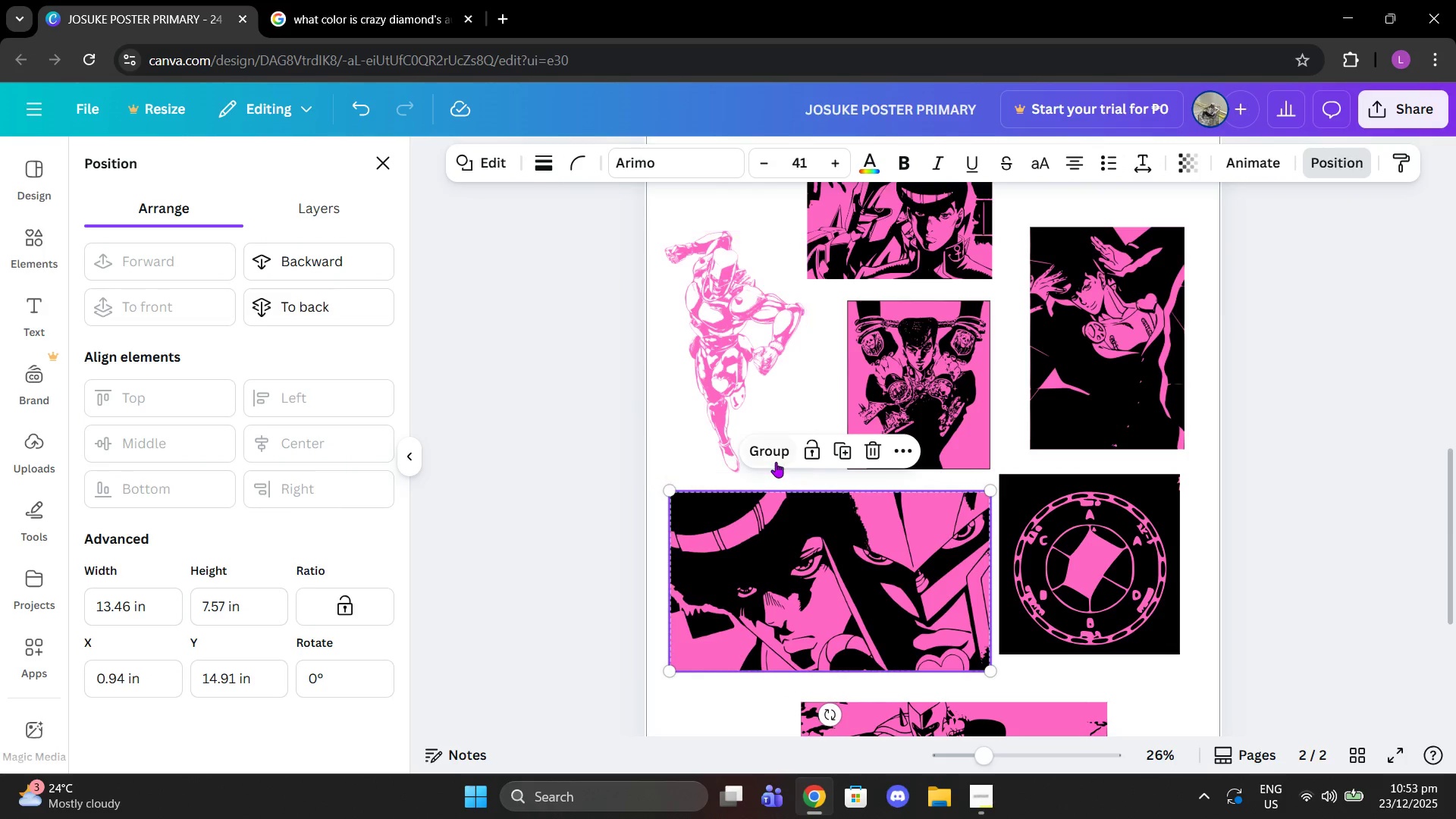 
left_click([778, 457])
 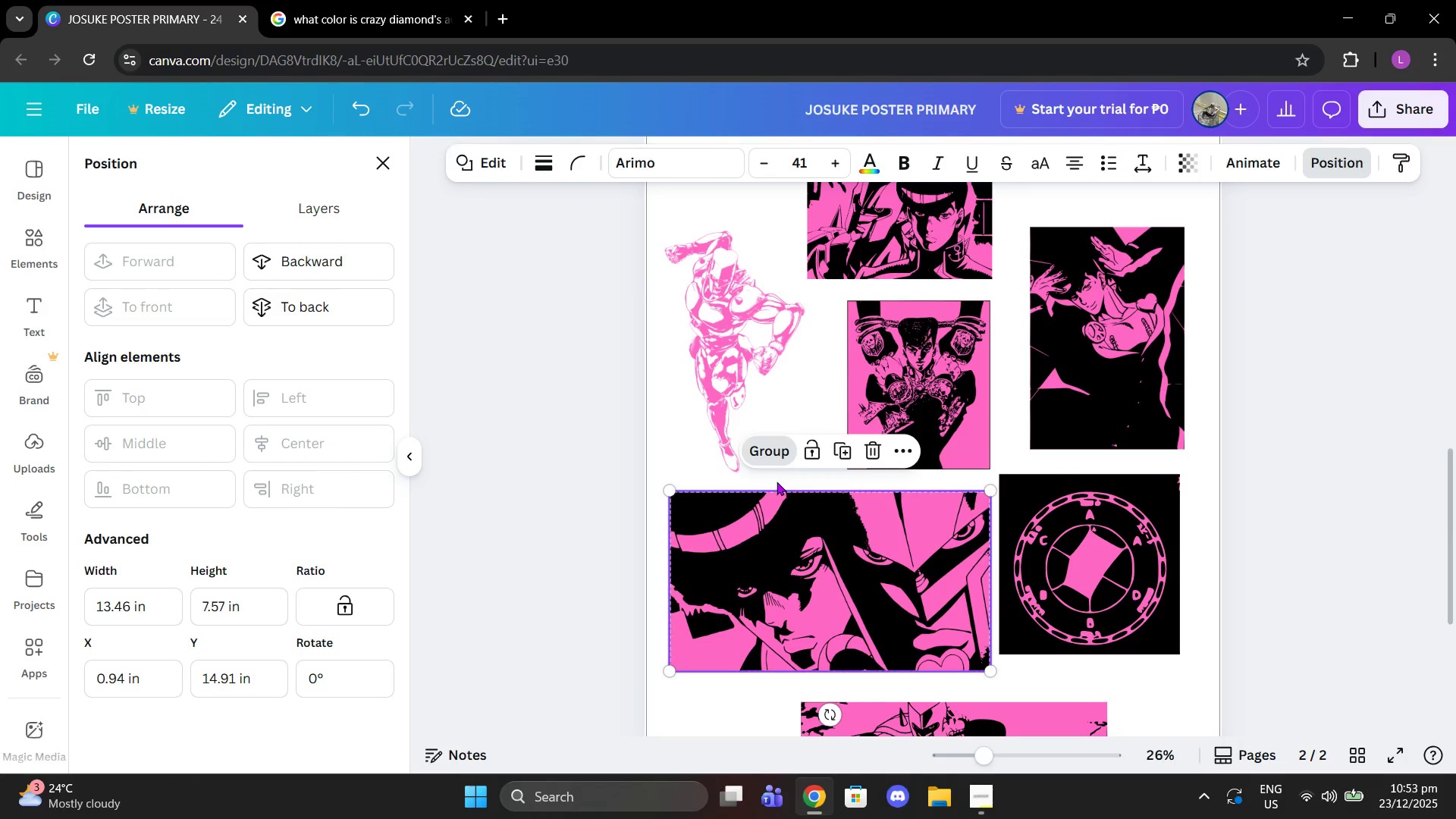 
scroll: coordinate [777, 482], scroll_direction: down, amount: 1.0
 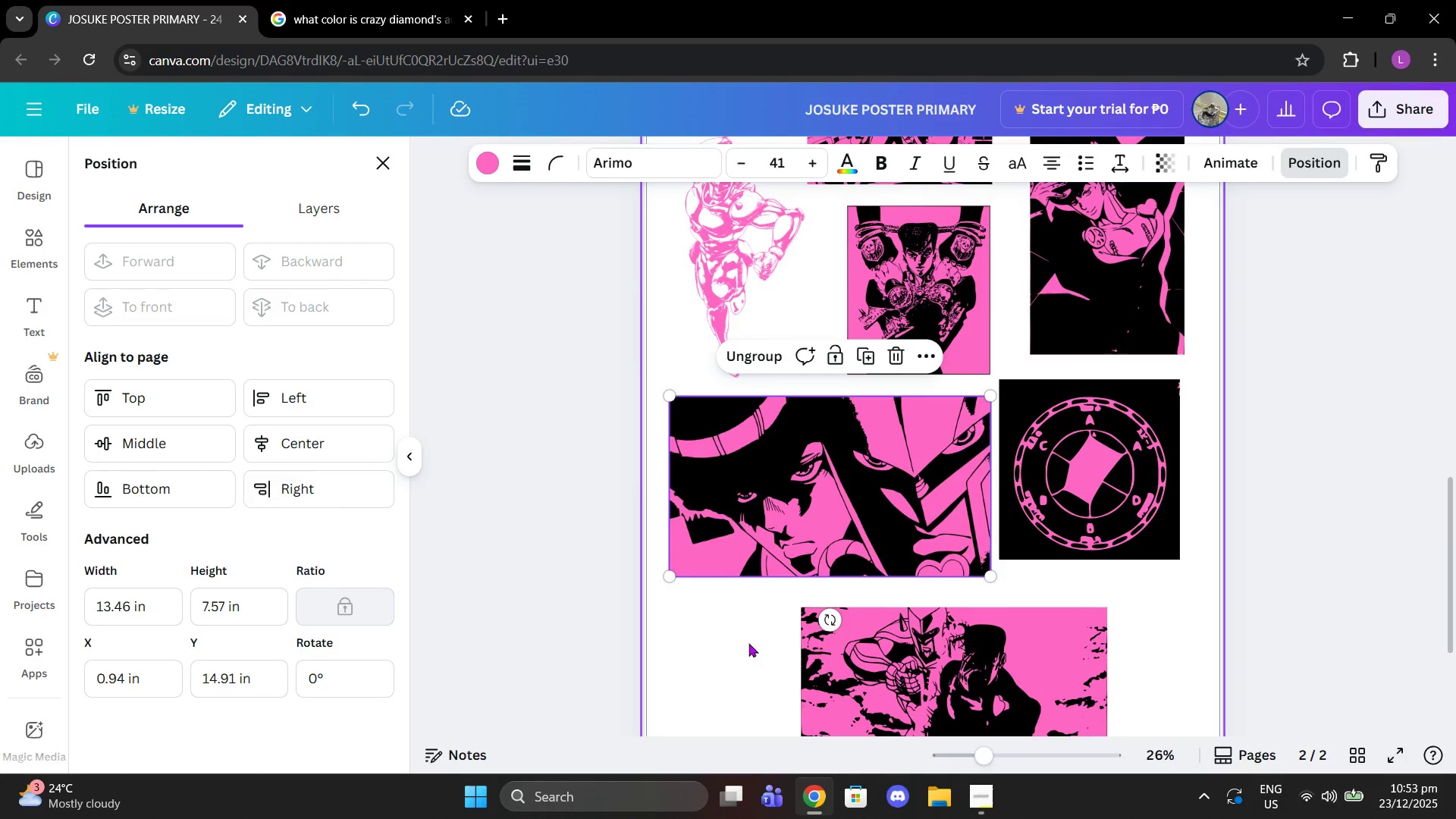 
left_click_drag(start_coordinate=[748, 645], to_coordinate=[901, 673])
 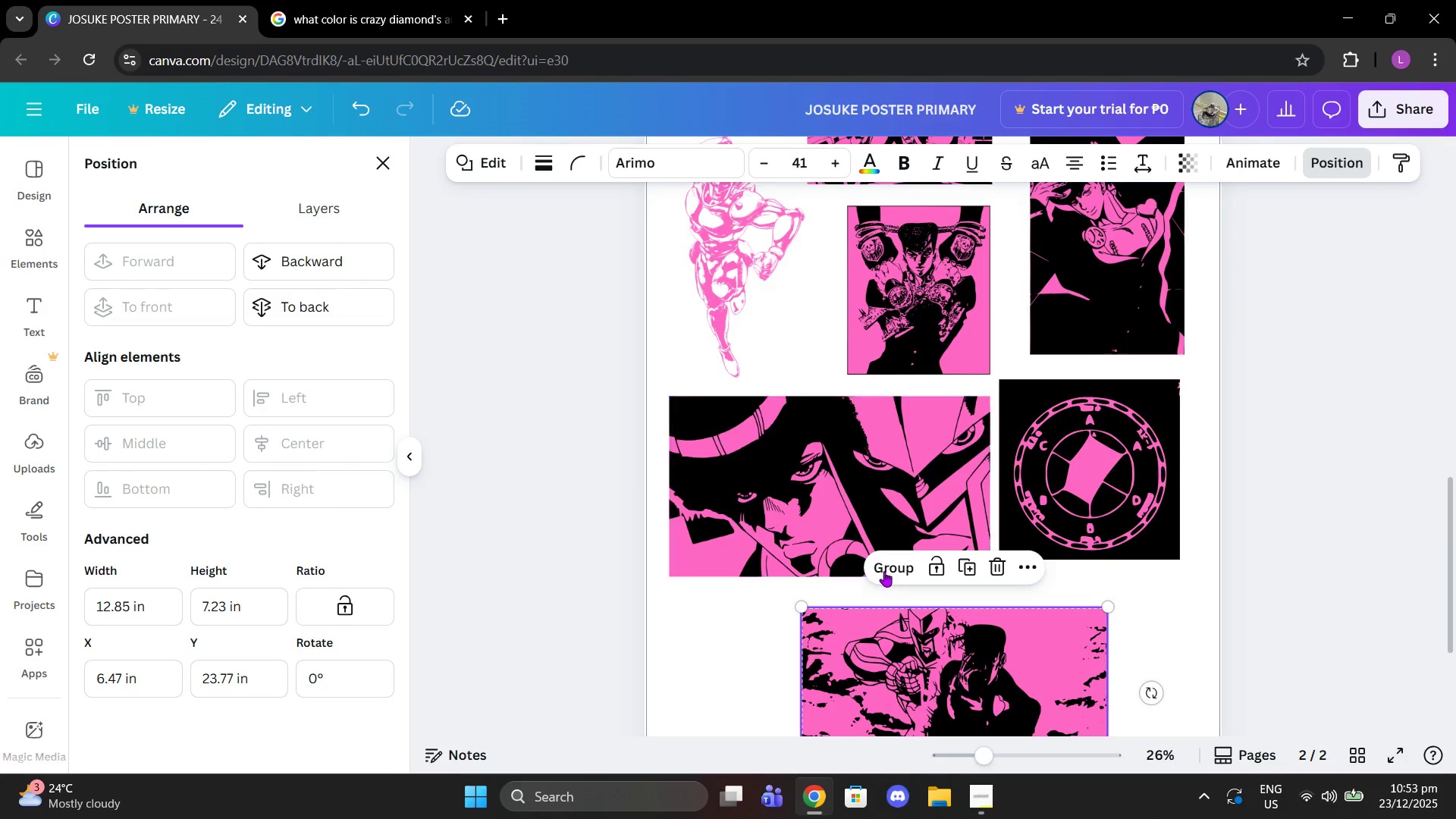 
left_click([884, 571])
 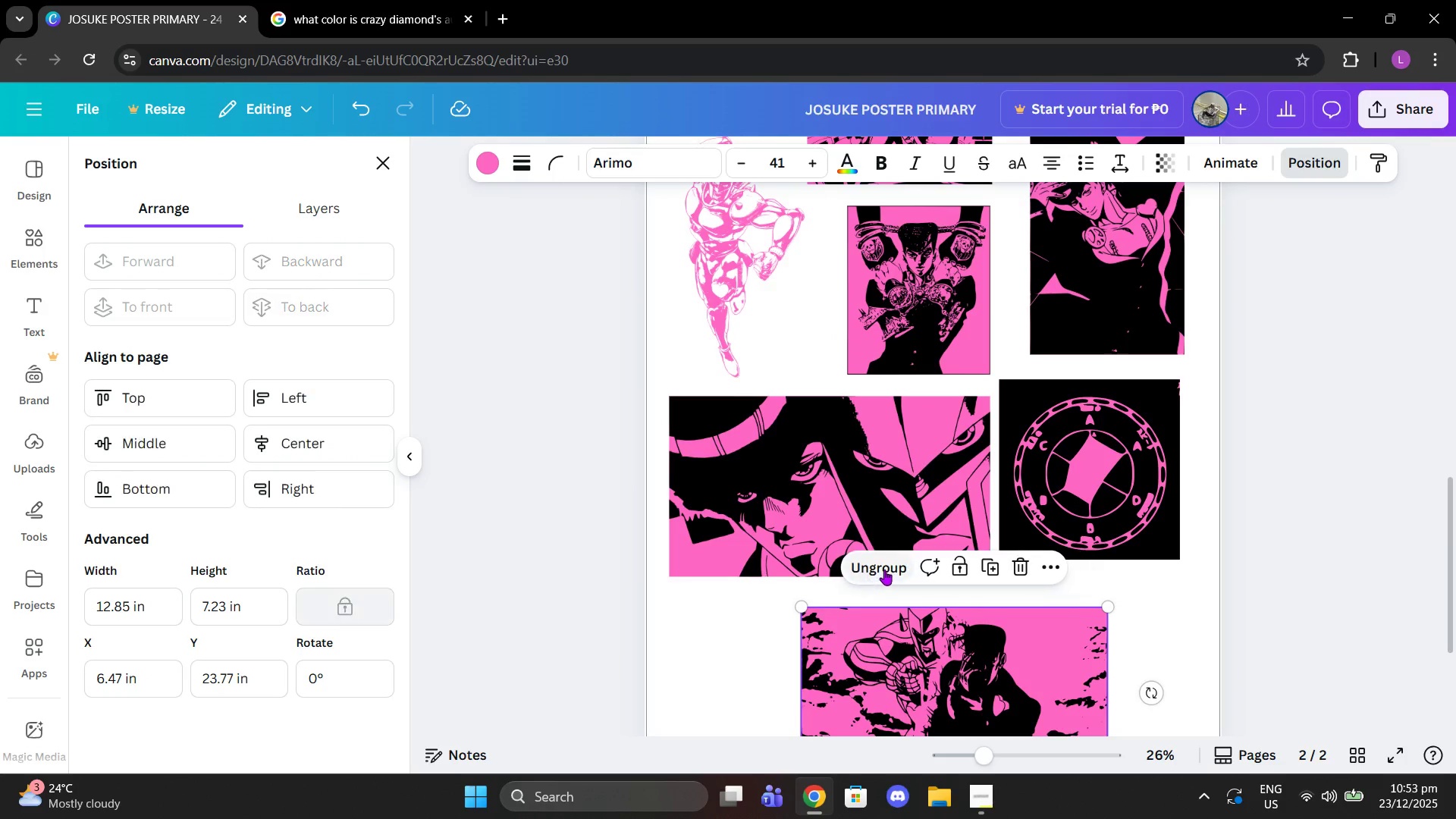 
scroll: coordinate [884, 570], scroll_direction: up, amount: 1.0
 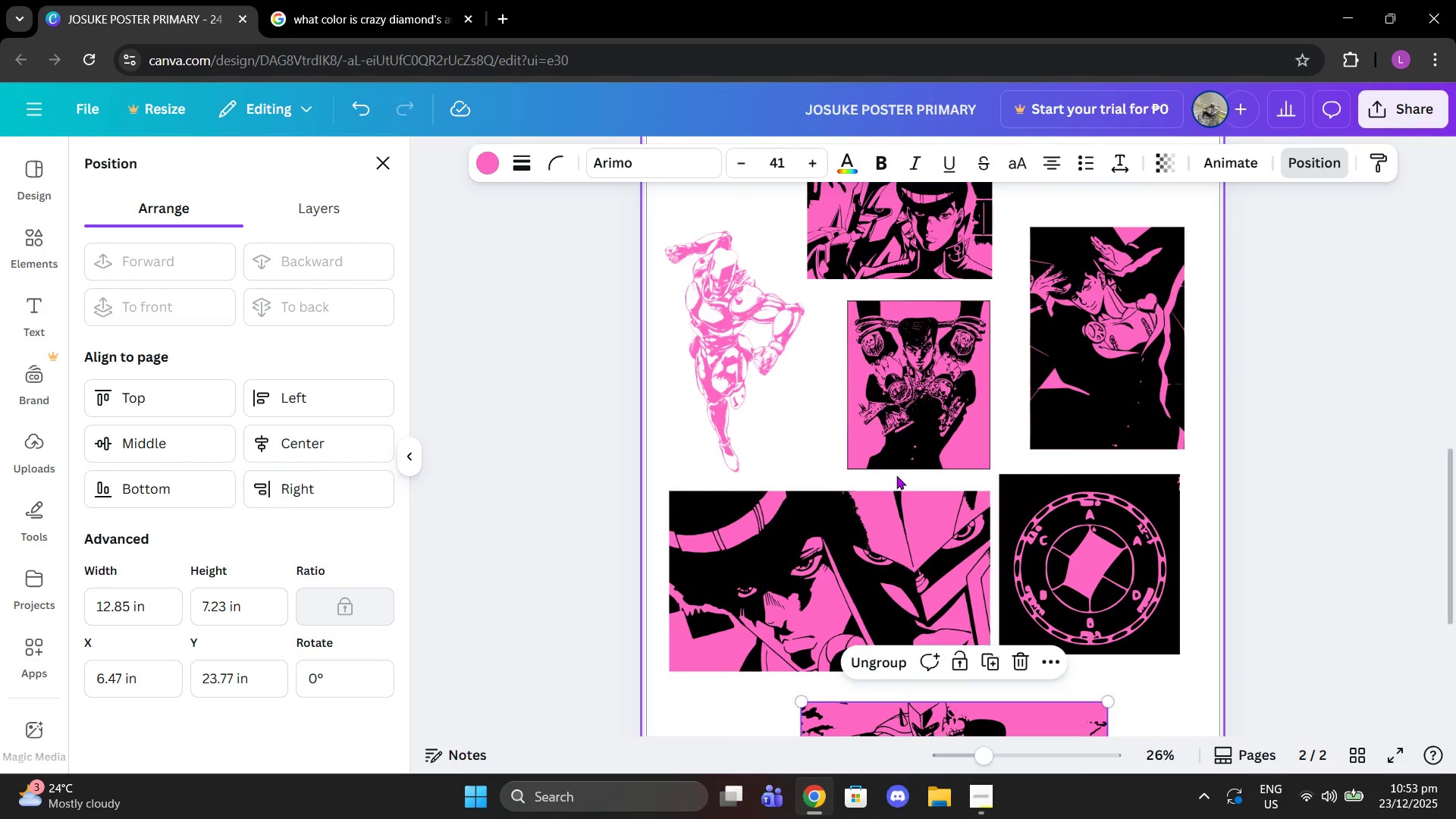 
left_click_drag(start_coordinate=[891, 469], to_coordinate=[887, 444])
 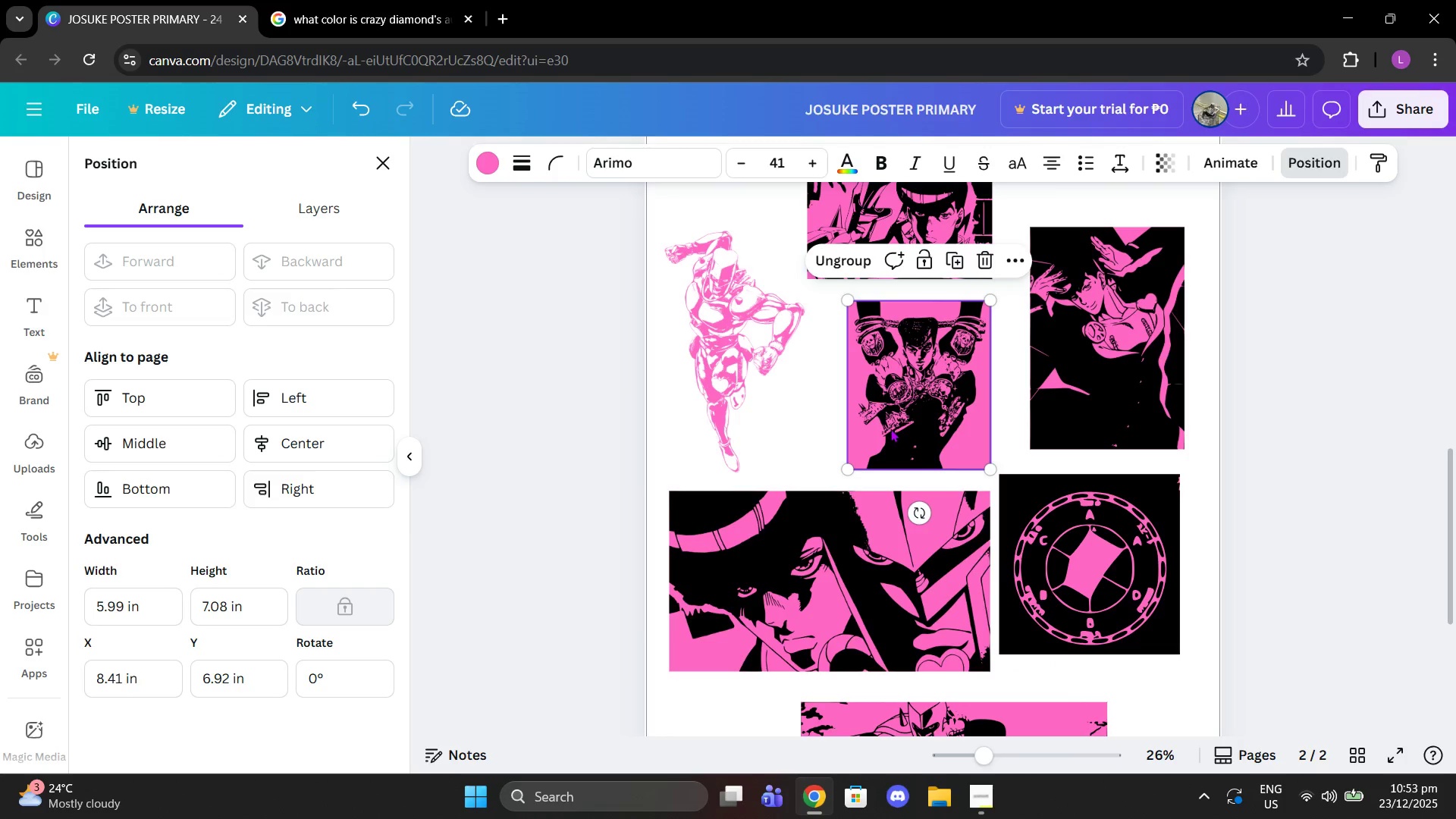 
left_click_drag(start_coordinate=[890, 428], to_coordinate=[747, 384])
 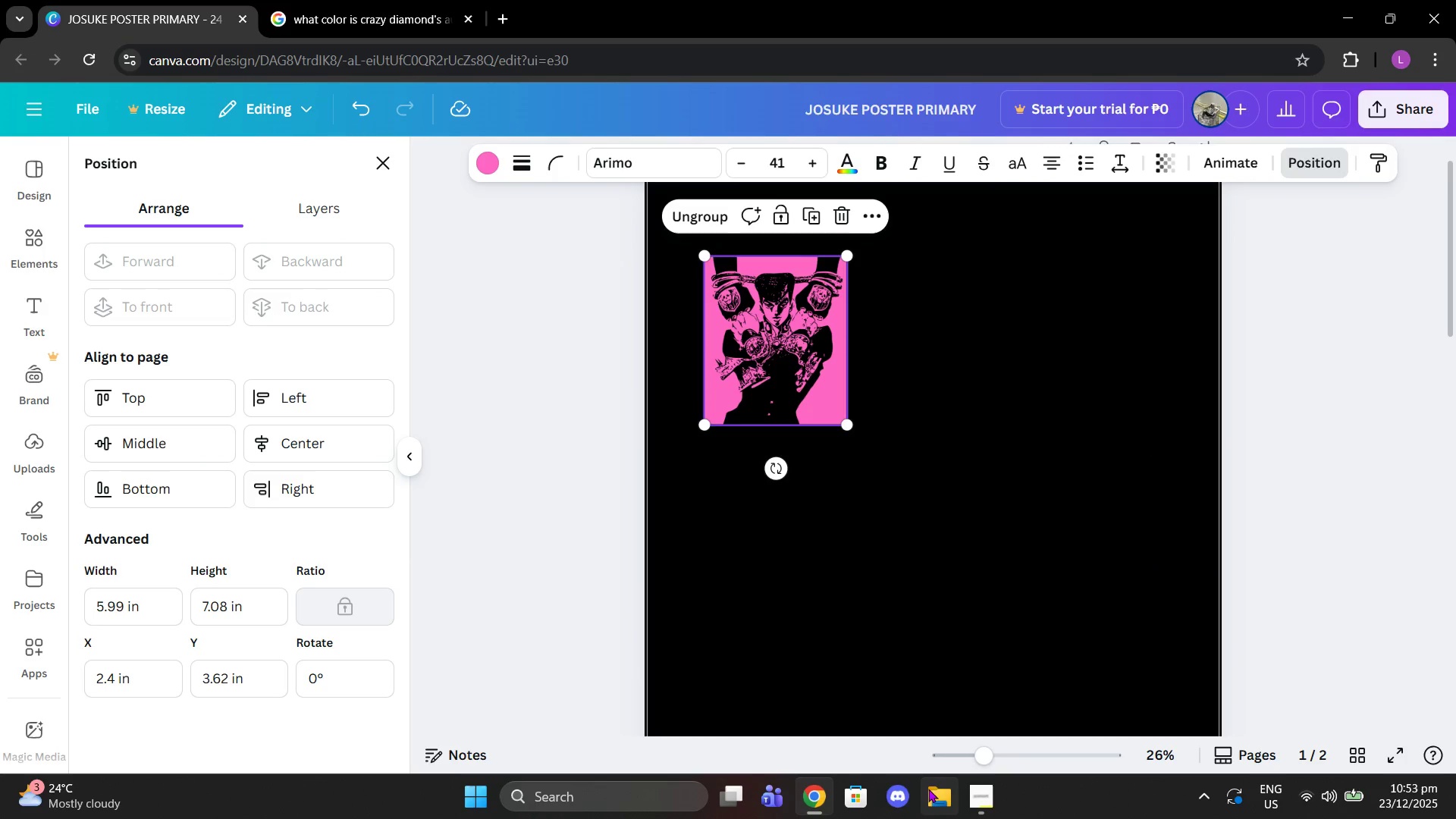 
scroll: coordinate [747, 384], scroll_direction: up, amount: 9.0
 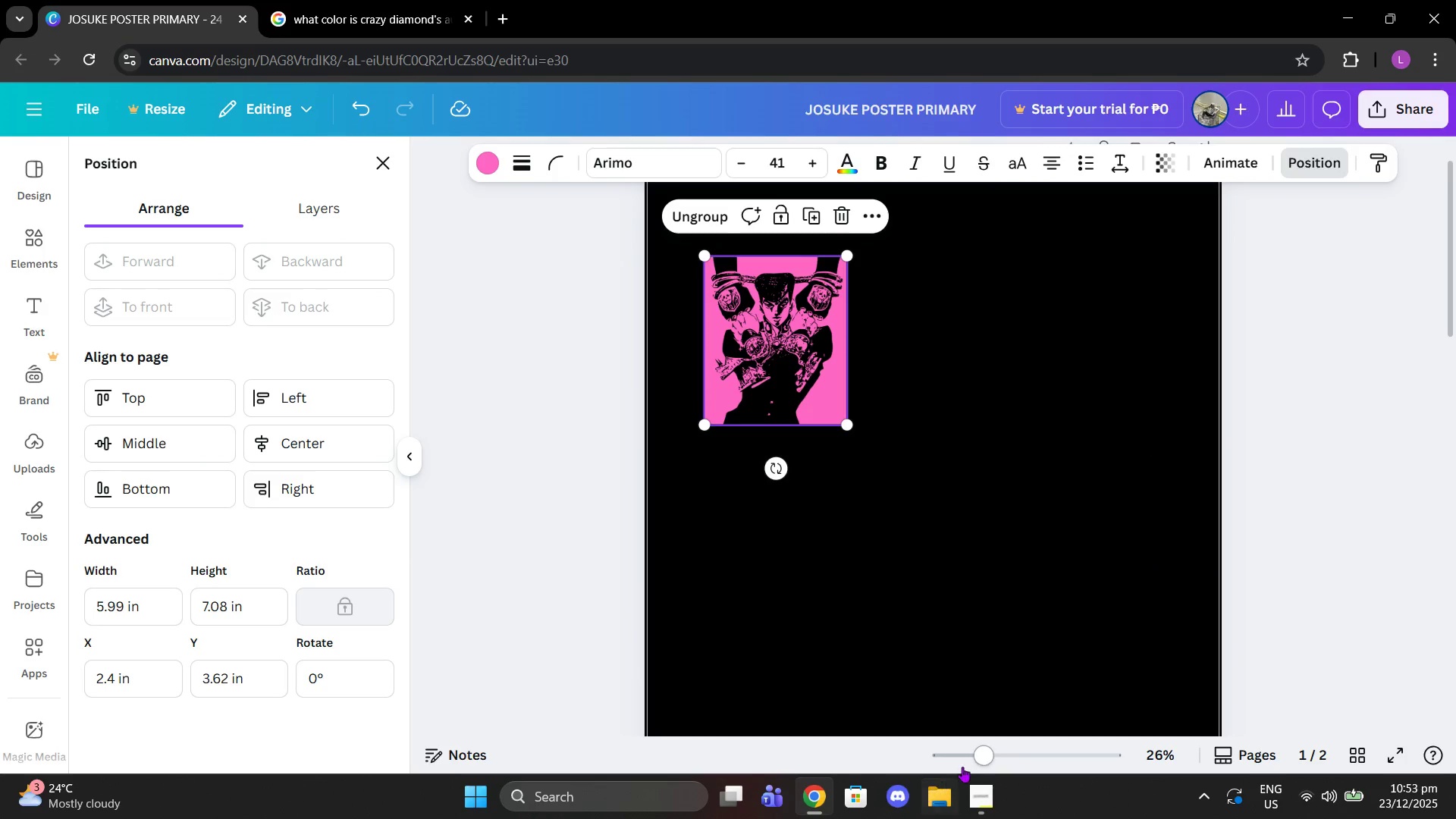 
left_click_drag(start_coordinate=[980, 756], to_coordinate=[967, 756])
 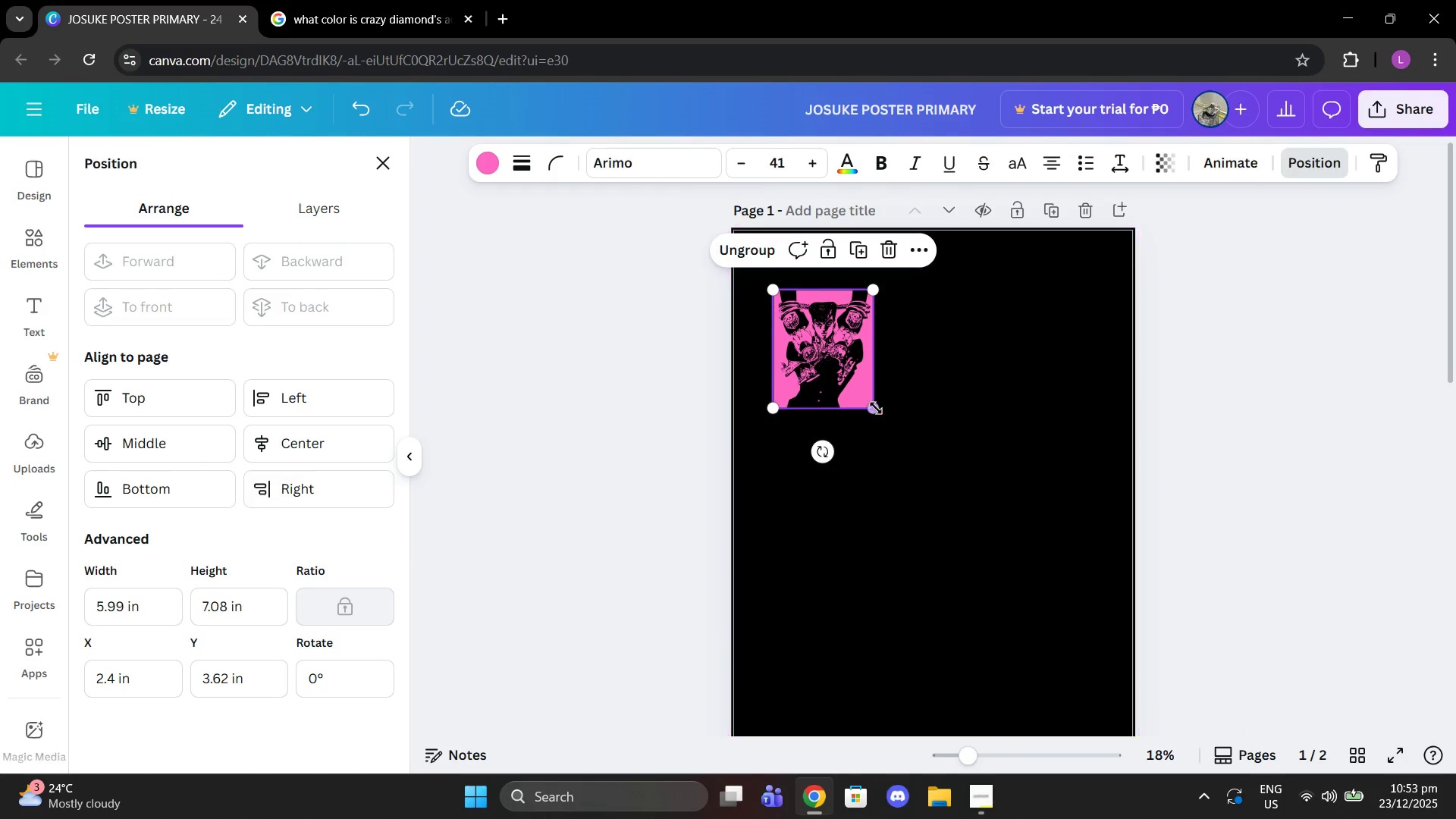 
left_click_drag(start_coordinate=[876, 408], to_coordinate=[992, 560])
 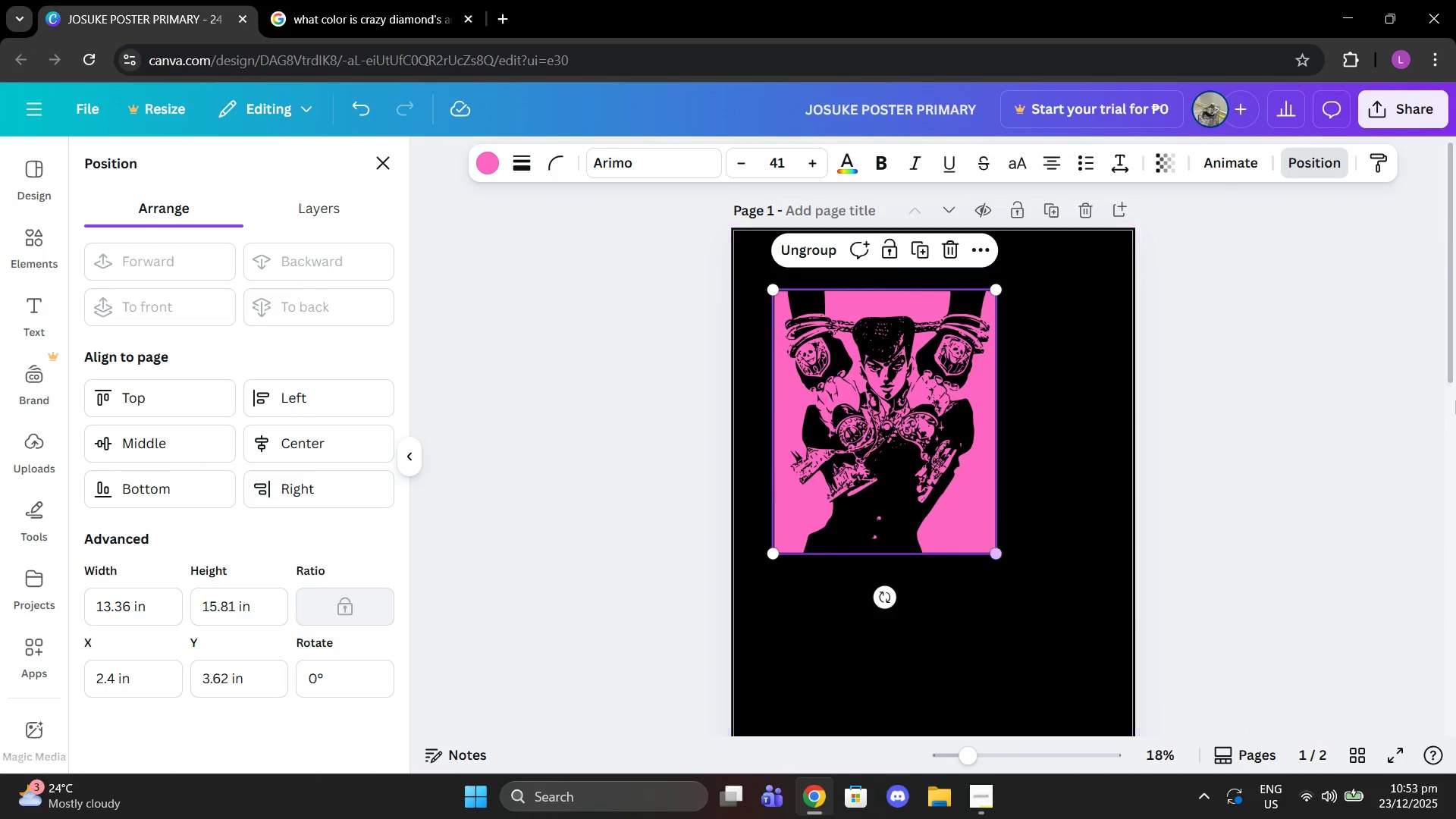 
left_click([1455, 400])
 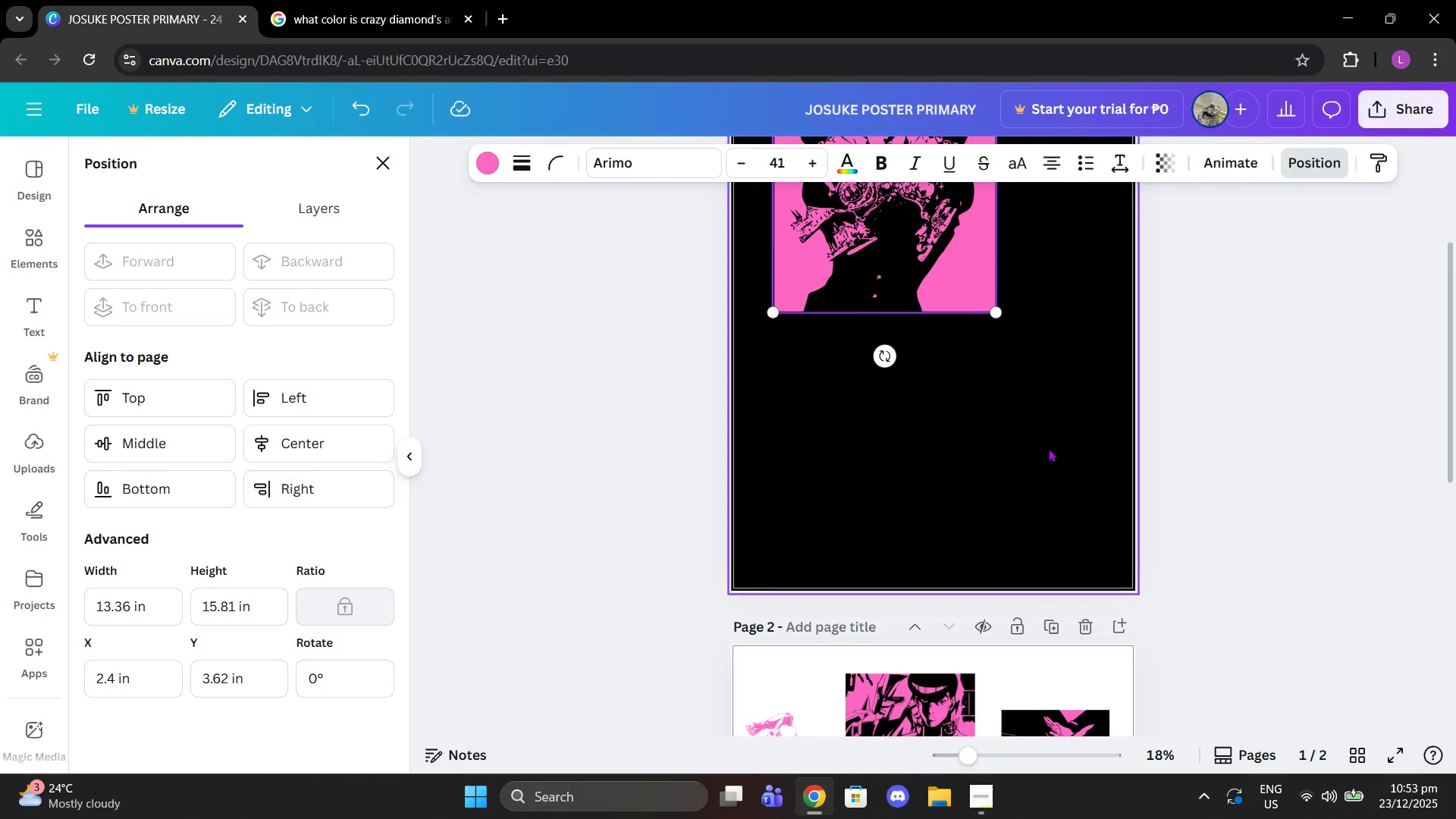 
scroll: coordinate [1050, 448], scroll_direction: up, amount: 1.0
 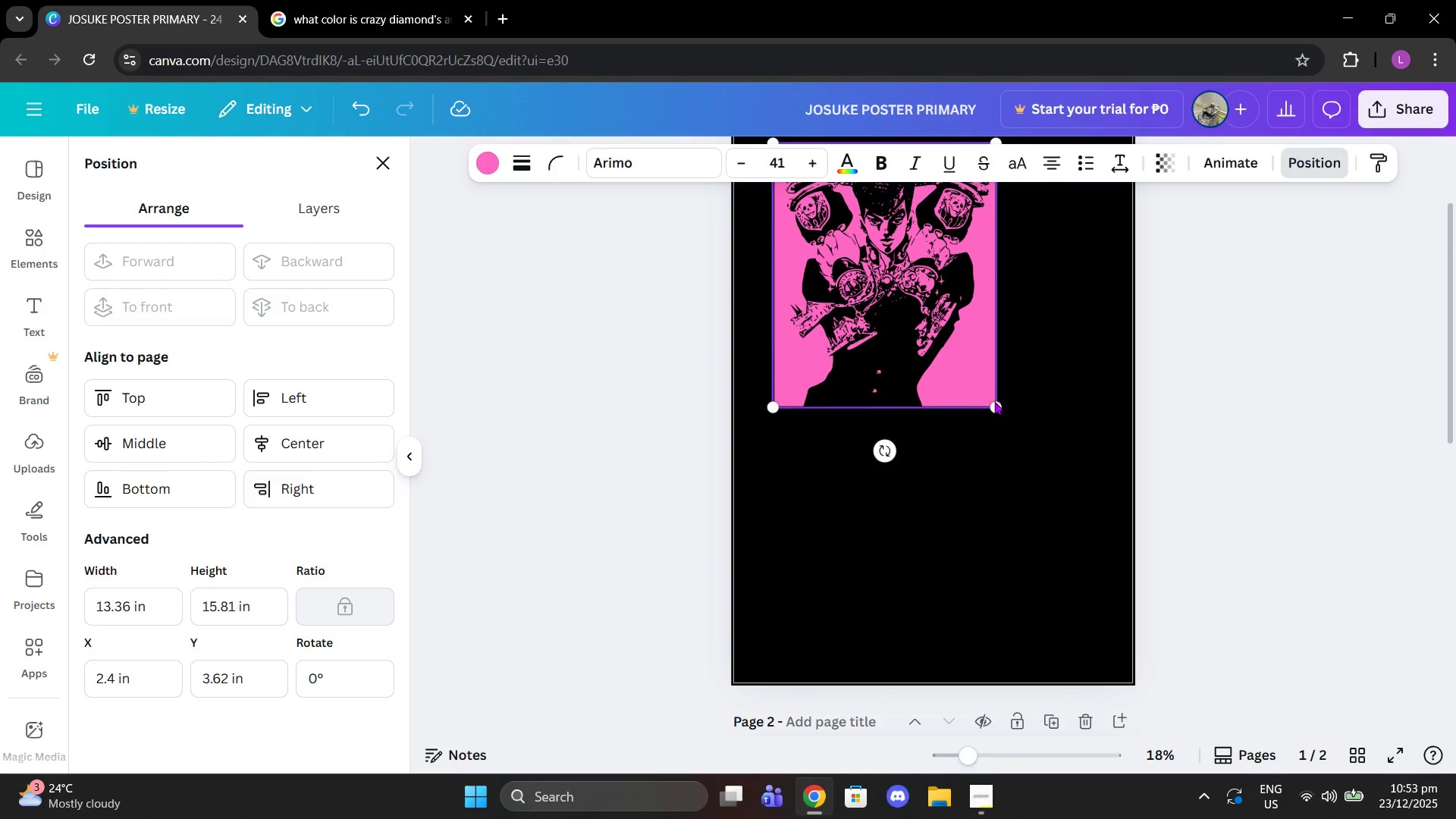 
left_click_drag(start_coordinate=[999, 403], to_coordinate=[981, 399])
 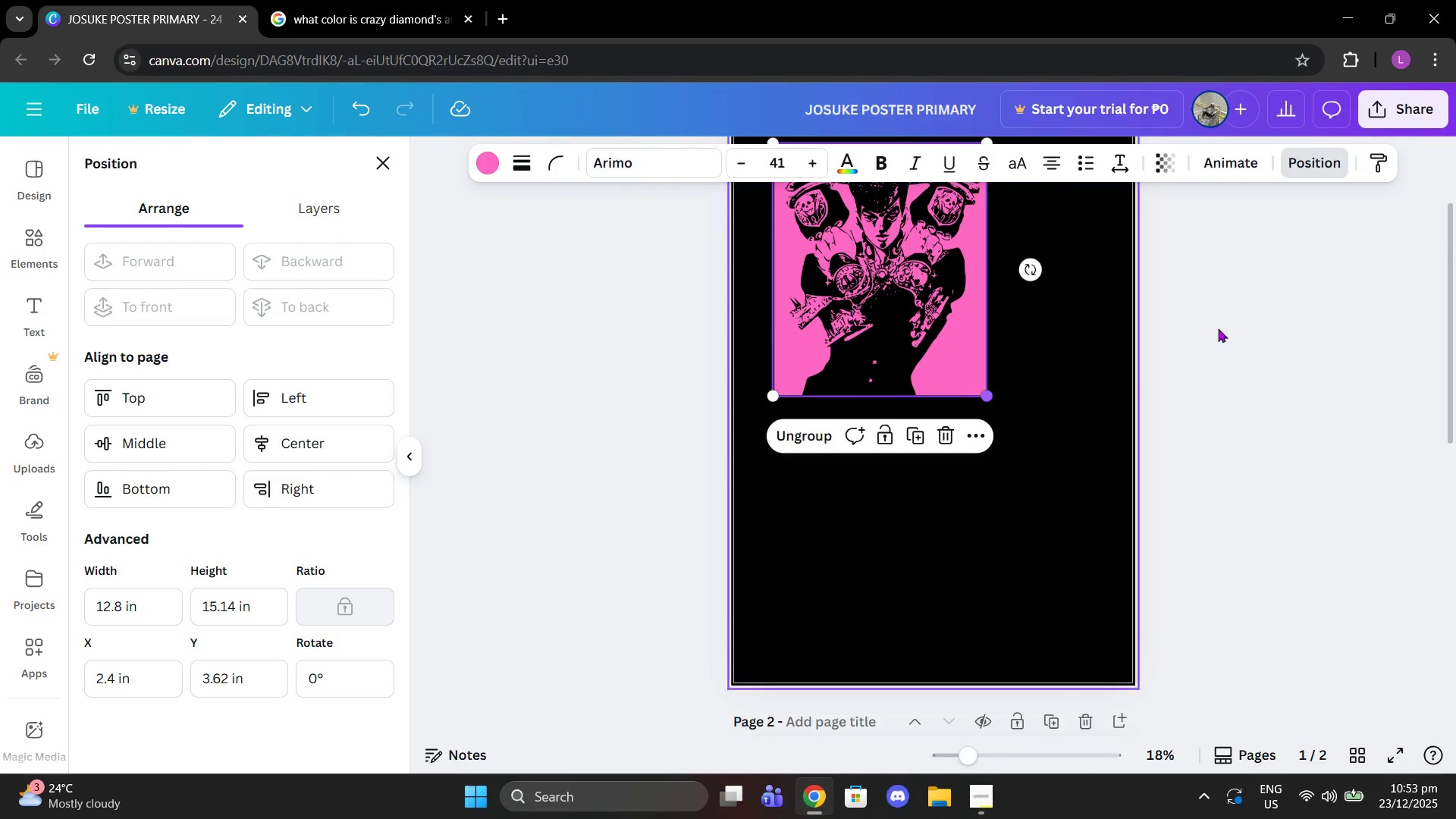 
left_click([1218, 328])
 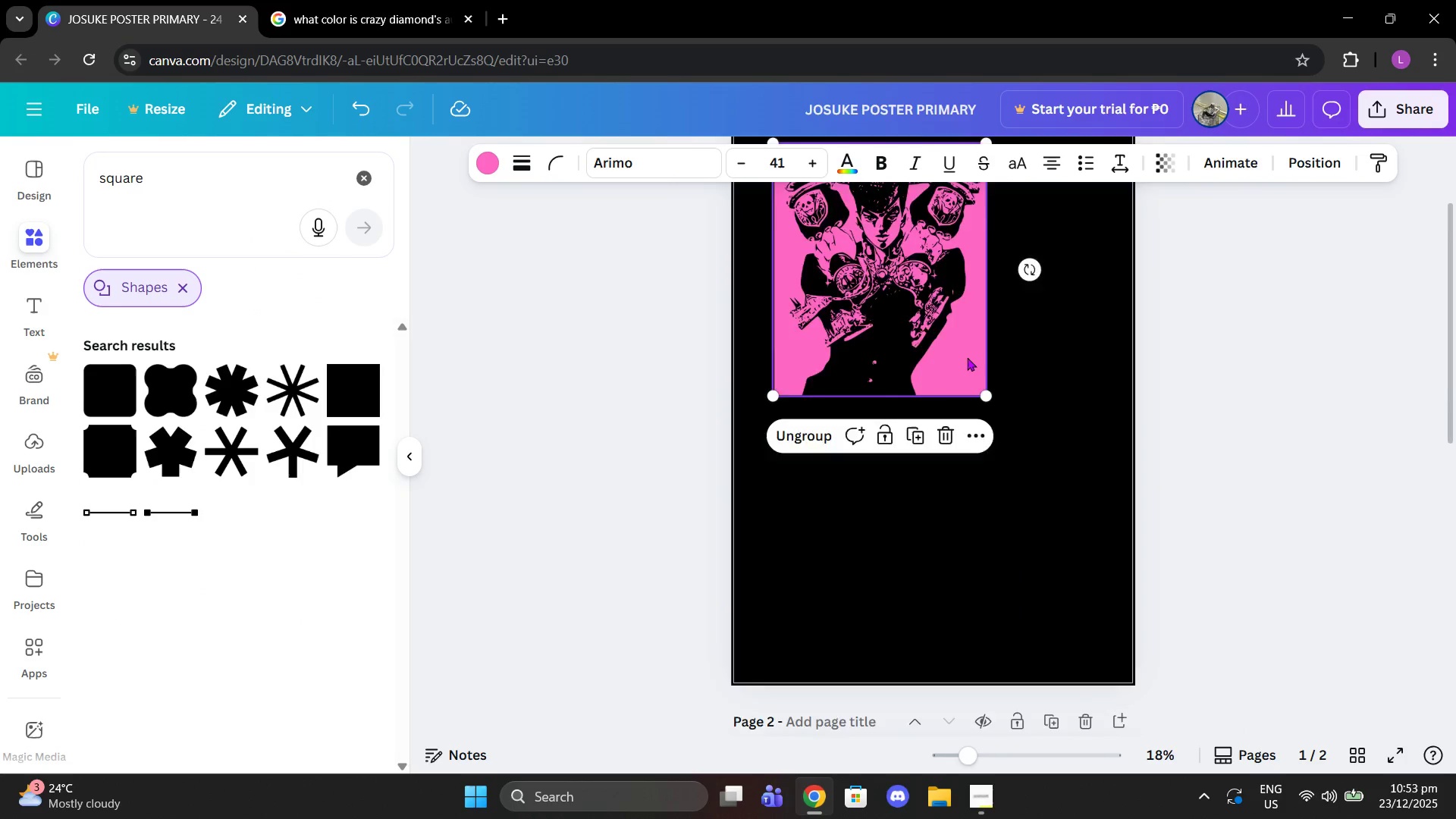 
scroll: coordinate [967, 357], scroll_direction: up, amount: 1.0
 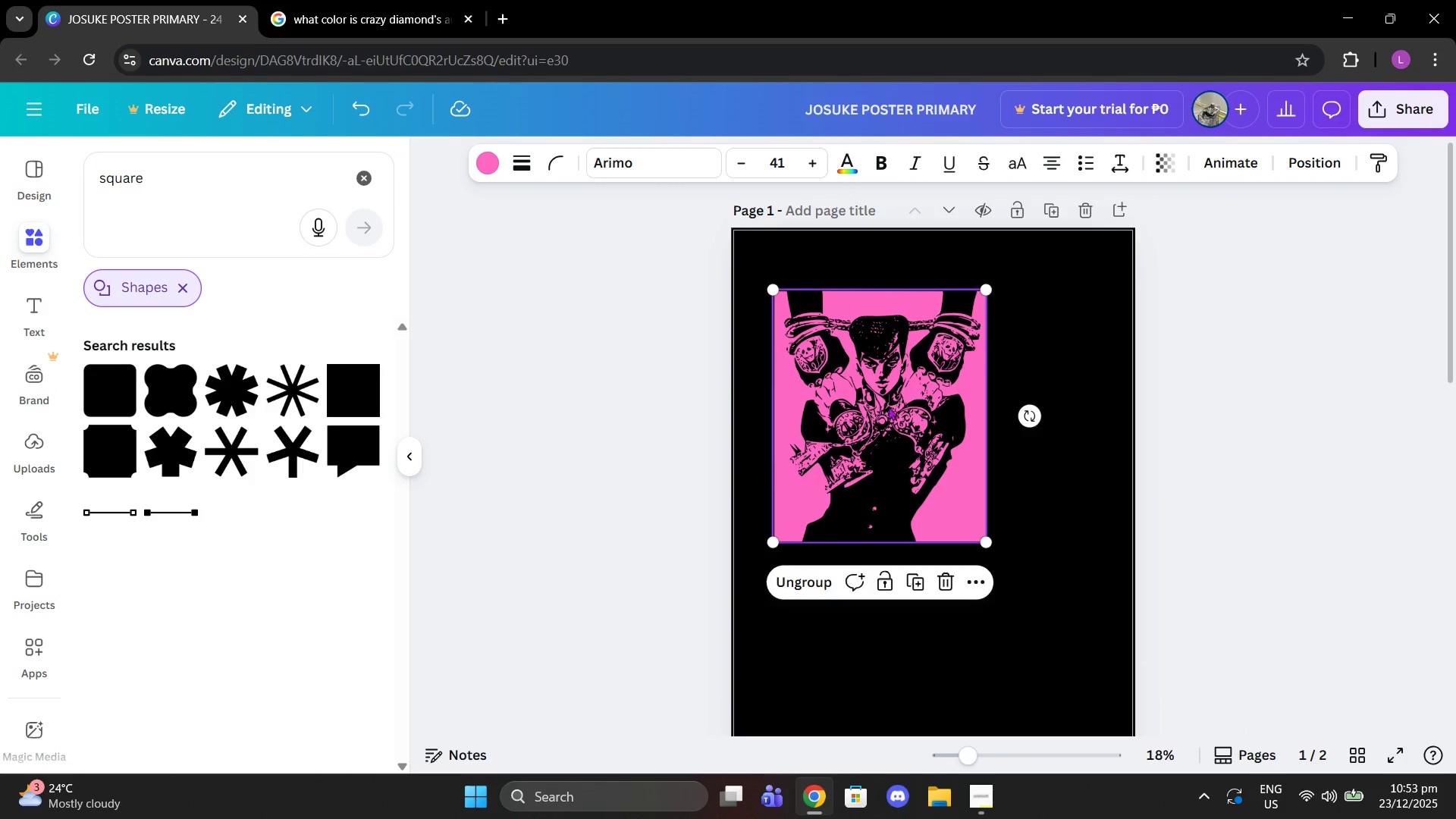 
left_click_drag(start_coordinate=[884, 410], to_coordinate=[879, 449])
 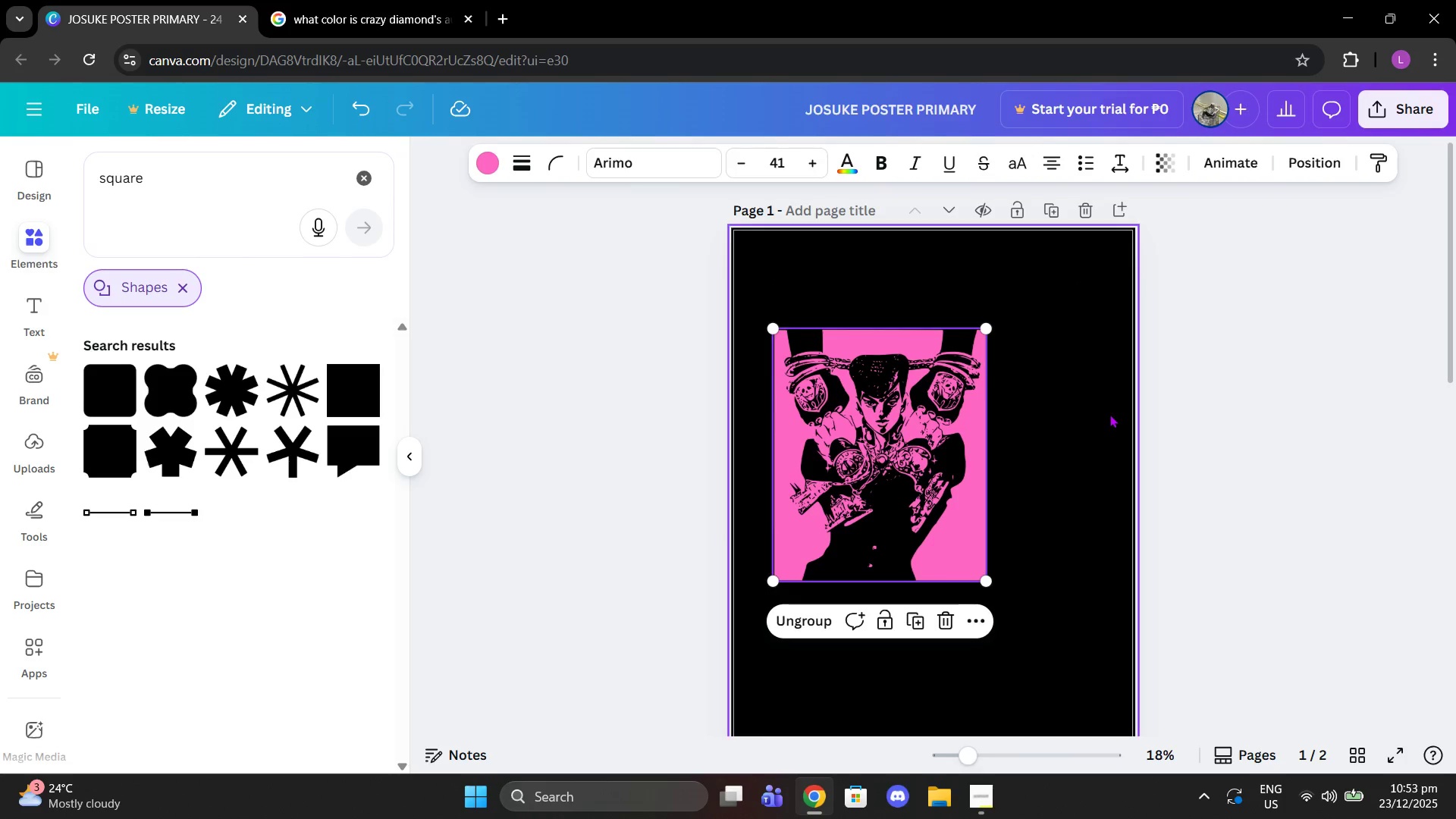 
left_click([1109, 414])
 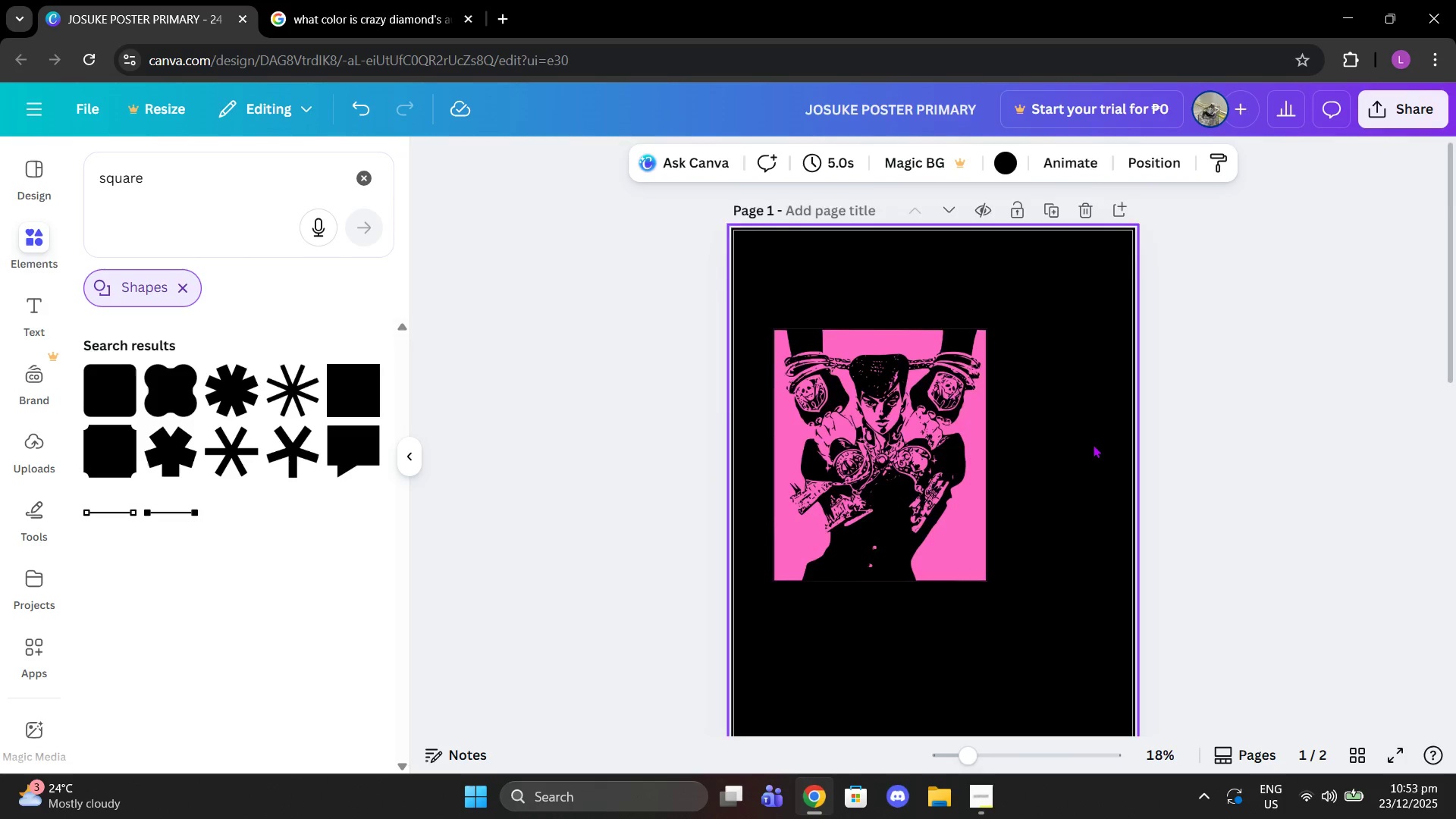 
scroll: coordinate [988, 514], scroll_direction: down, amount: 7.0
 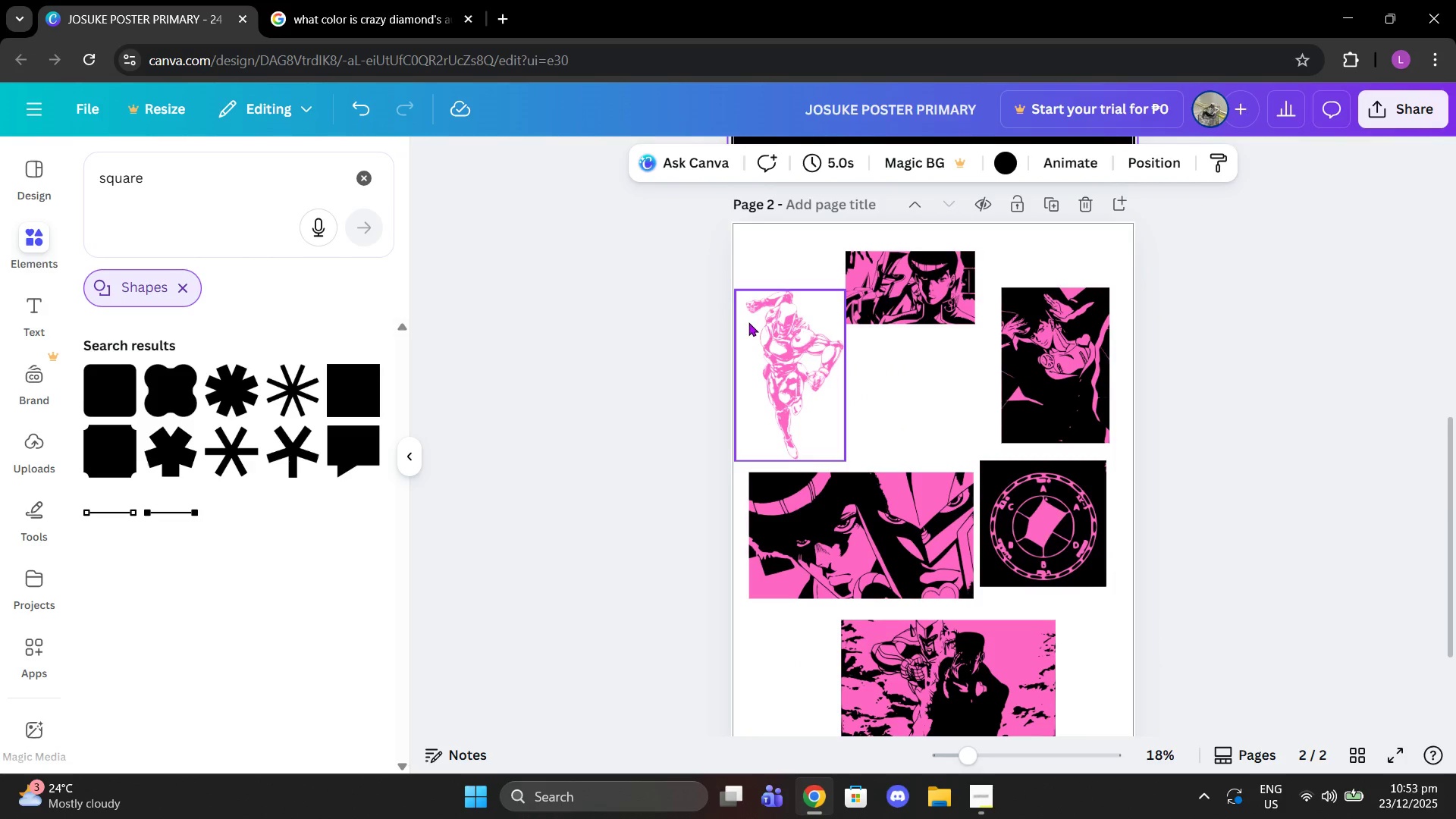 
left_click_drag(start_coordinate=[810, 357], to_coordinate=[1033, 292])
 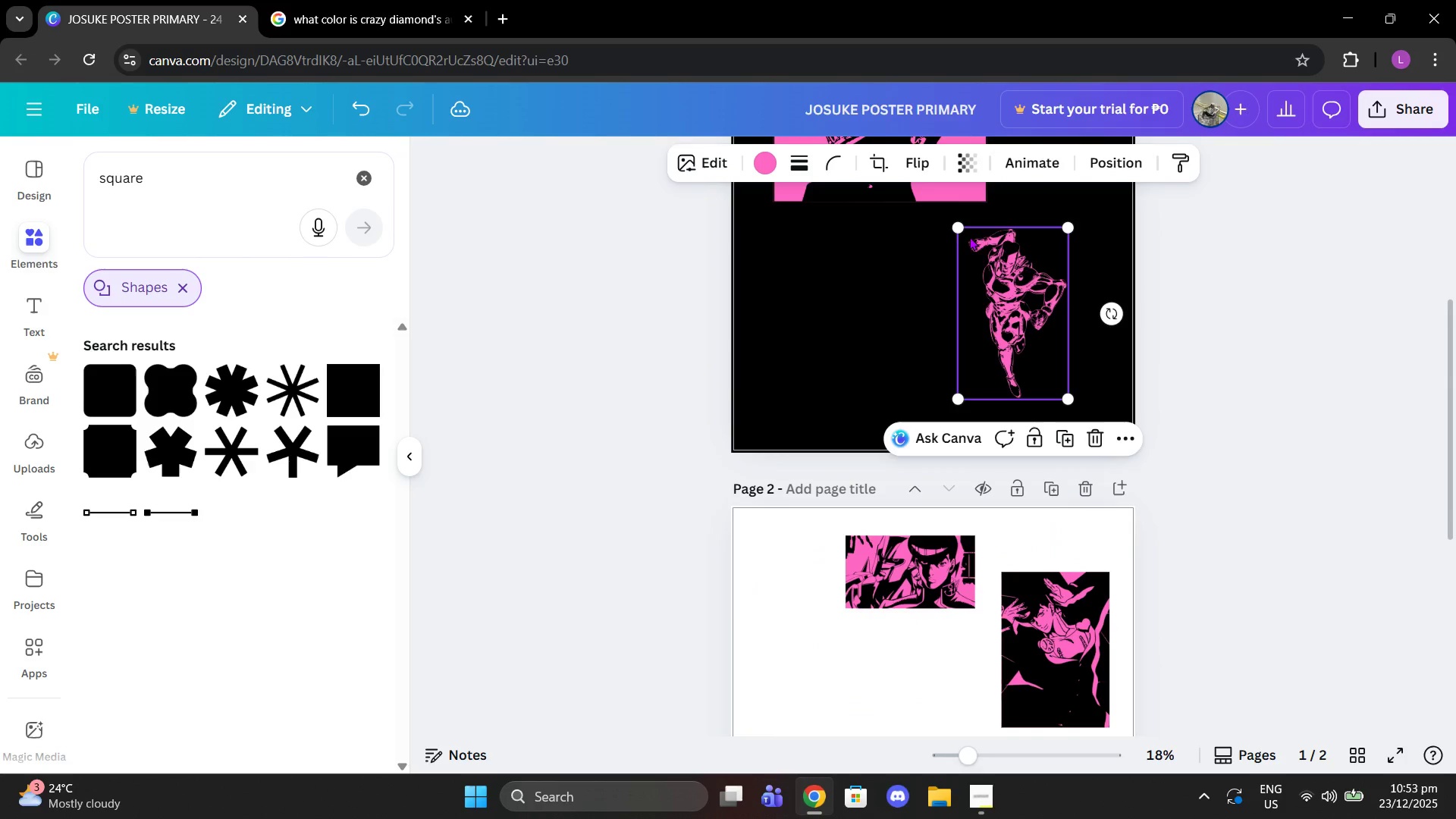 
scroll: coordinate [1071, 251], scroll_direction: up, amount: 3.0
 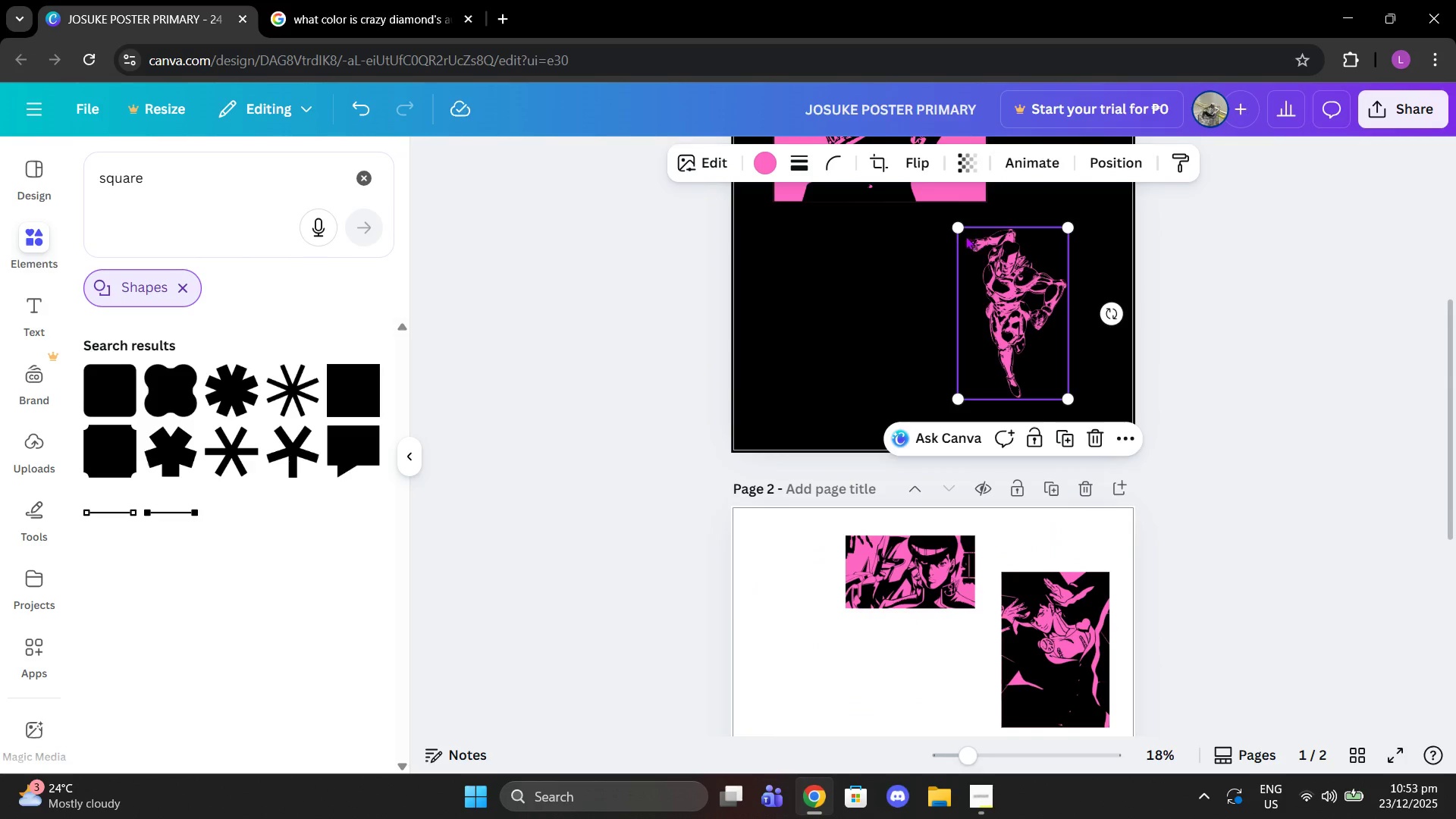 
left_click_drag(start_coordinate=[959, 228], to_coordinate=[846, 154])
 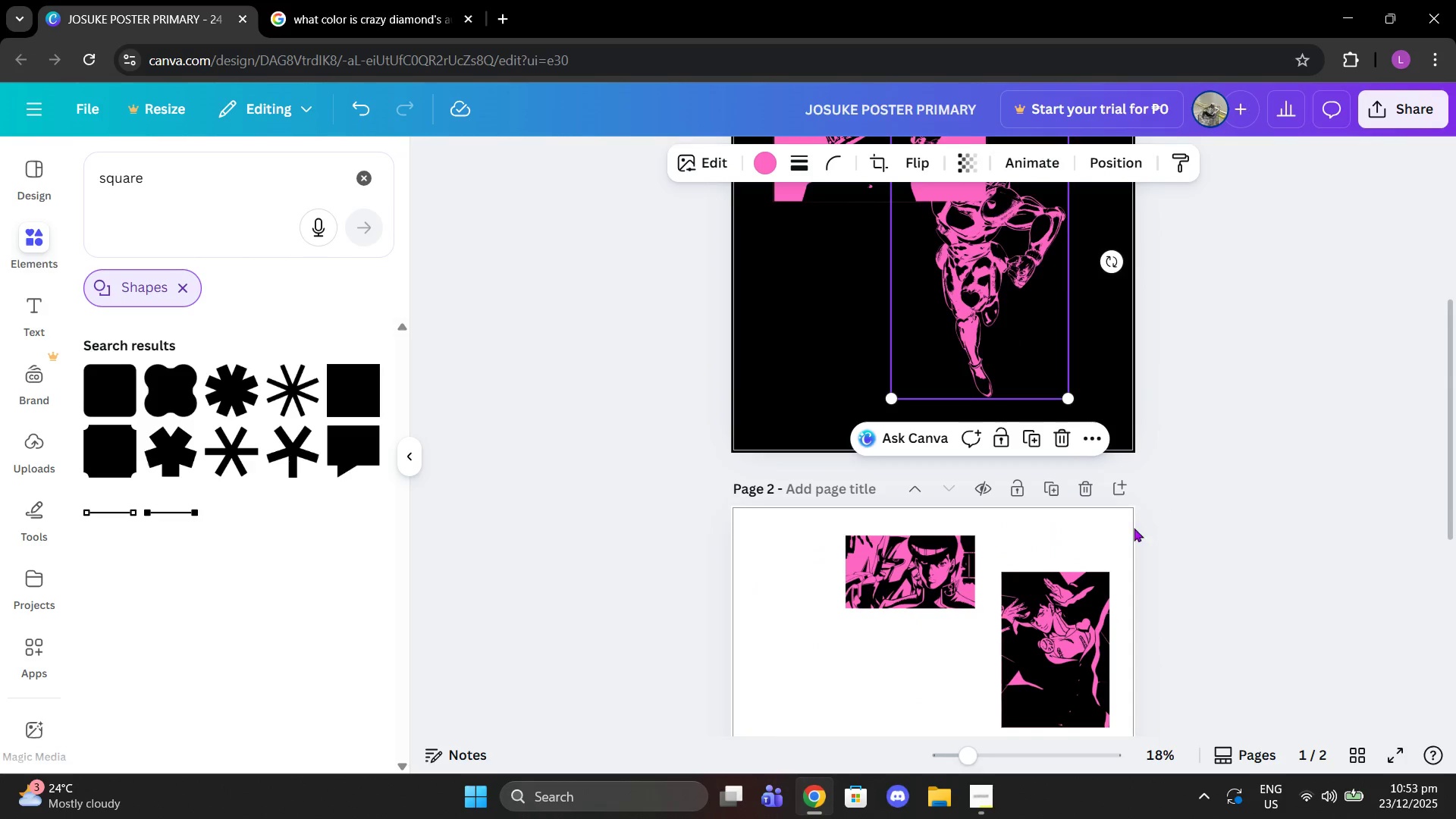 
scroll: coordinate [1130, 528], scroll_direction: down, amount: 1.0
 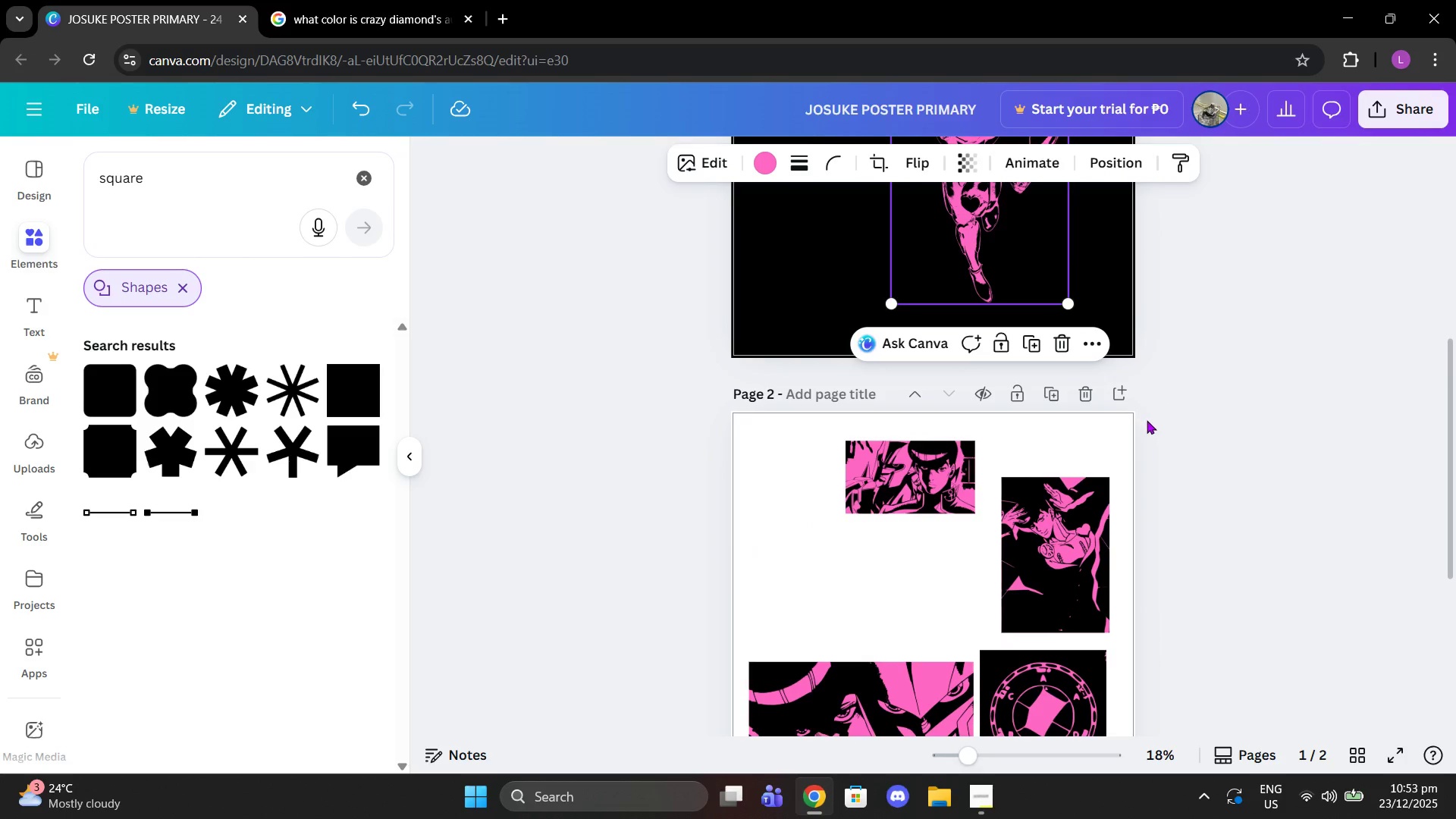 
scroll: coordinate [1100, 557], scroll_direction: up, amount: 4.0
 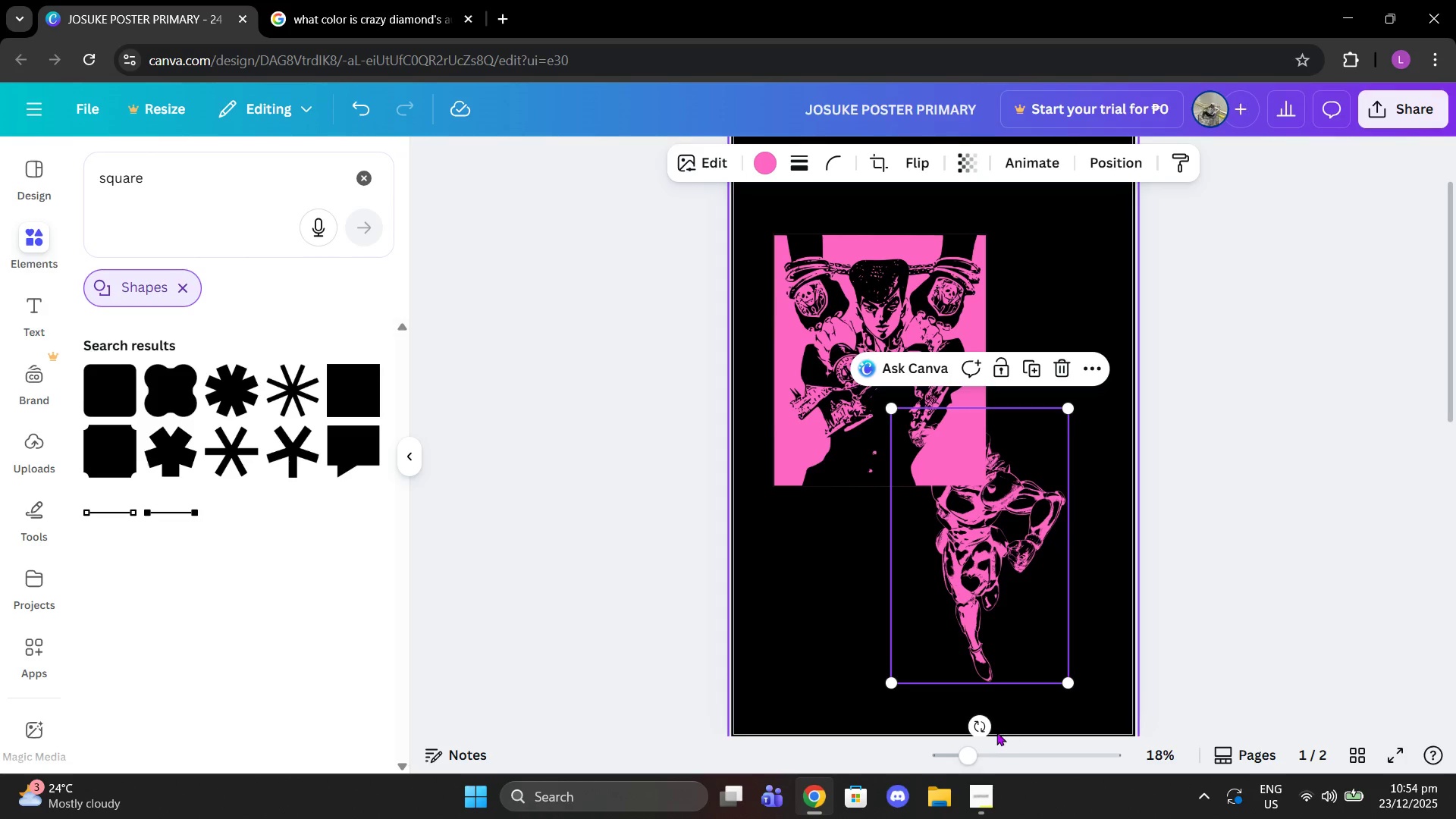 
left_click_drag(start_coordinate=[983, 730], to_coordinate=[930, 720])
 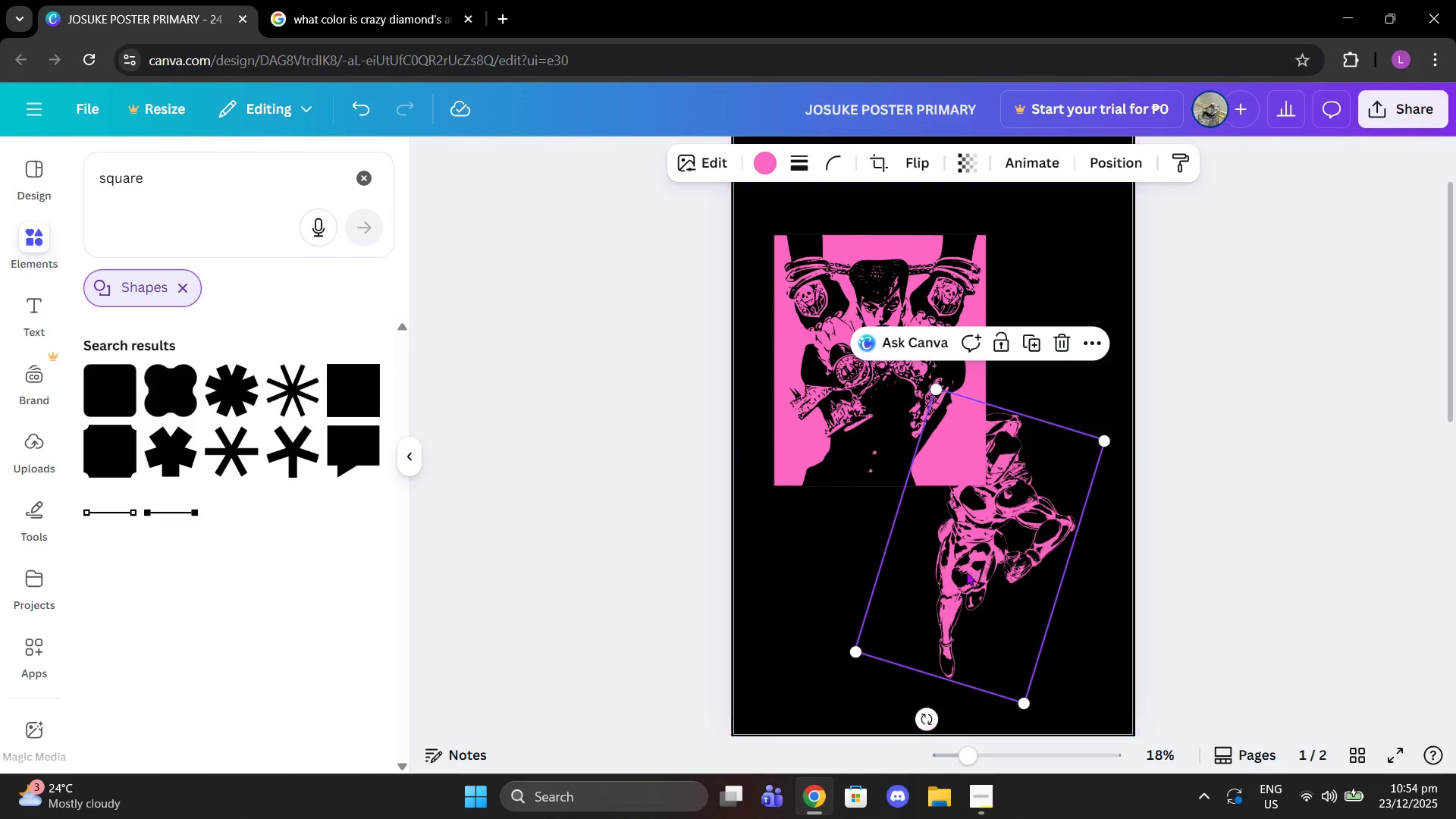 
left_click_drag(start_coordinate=[966, 572], to_coordinate=[995, 591])
 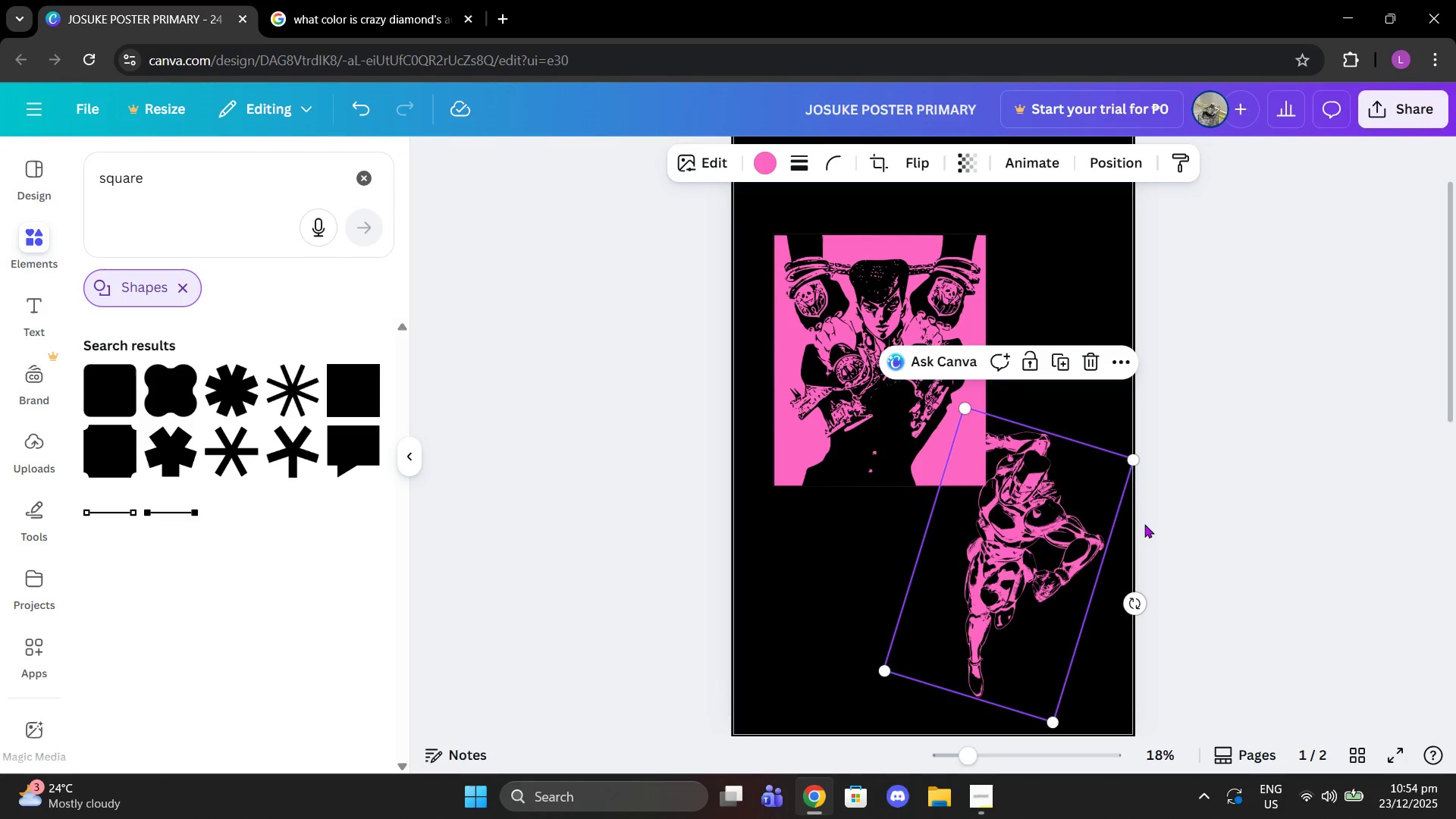 
key(Control+Z)
 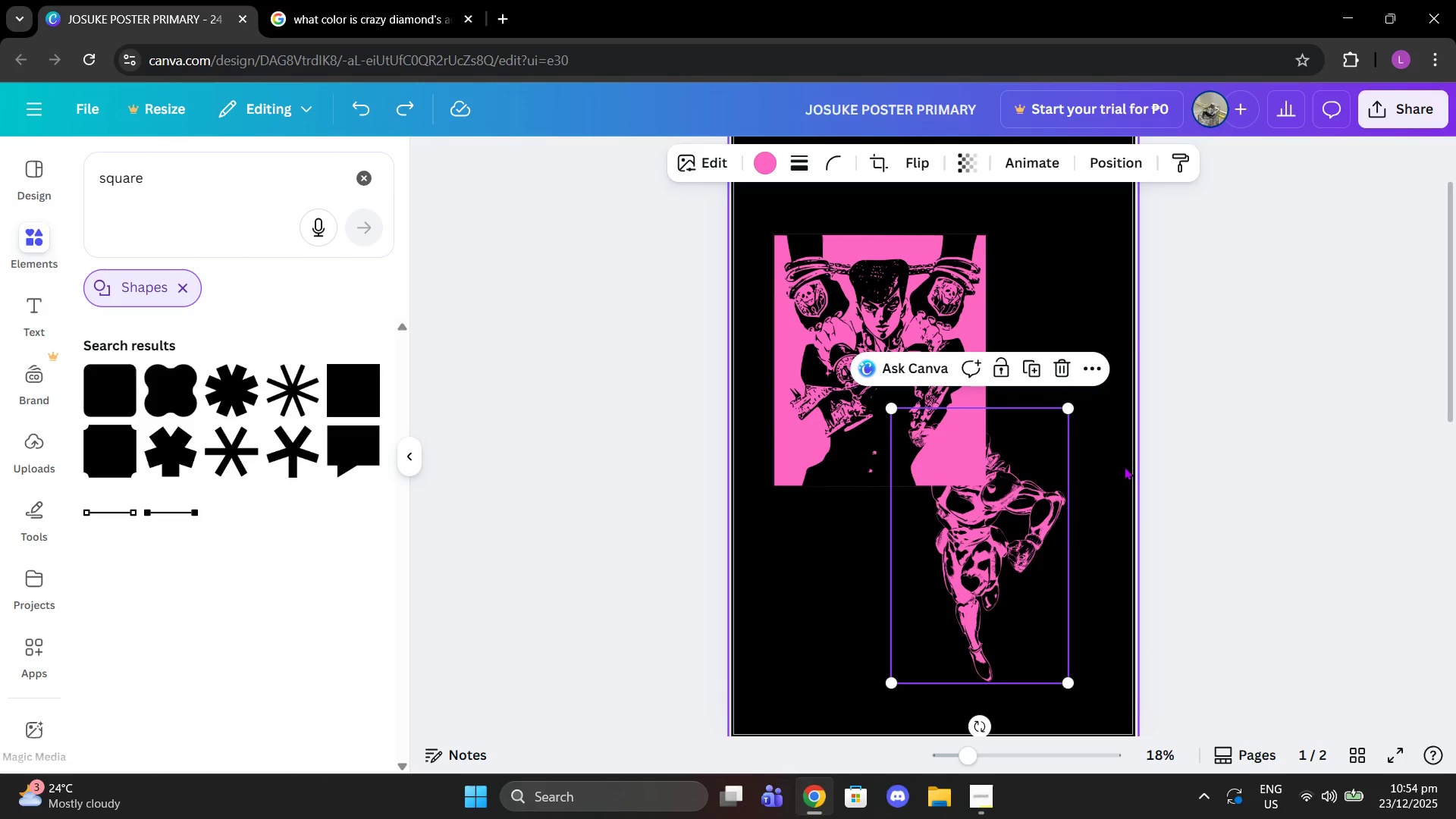 
key(Control+Z)
 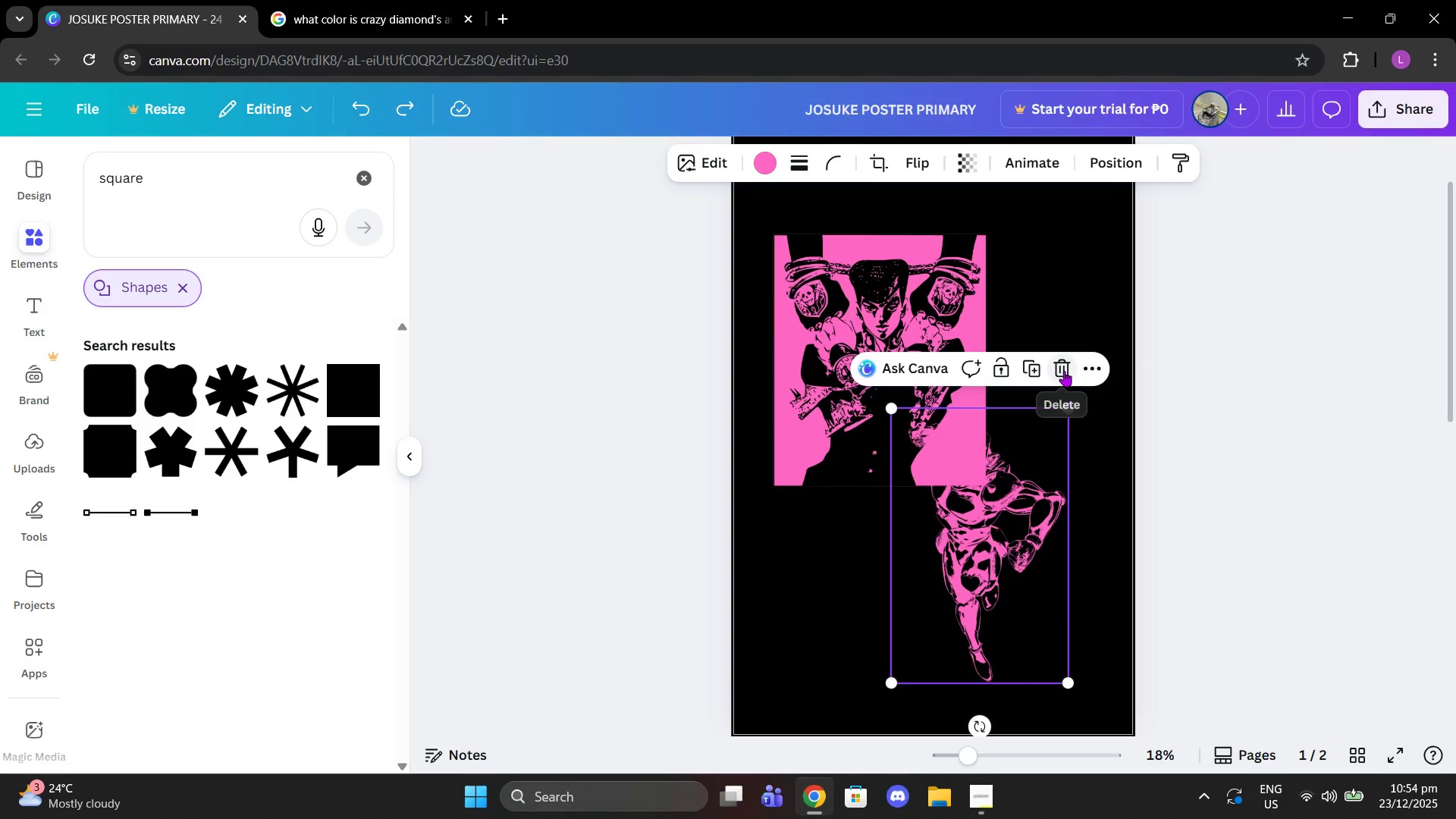 
left_click_drag(start_coordinate=[992, 512], to_coordinate=[825, 538])
 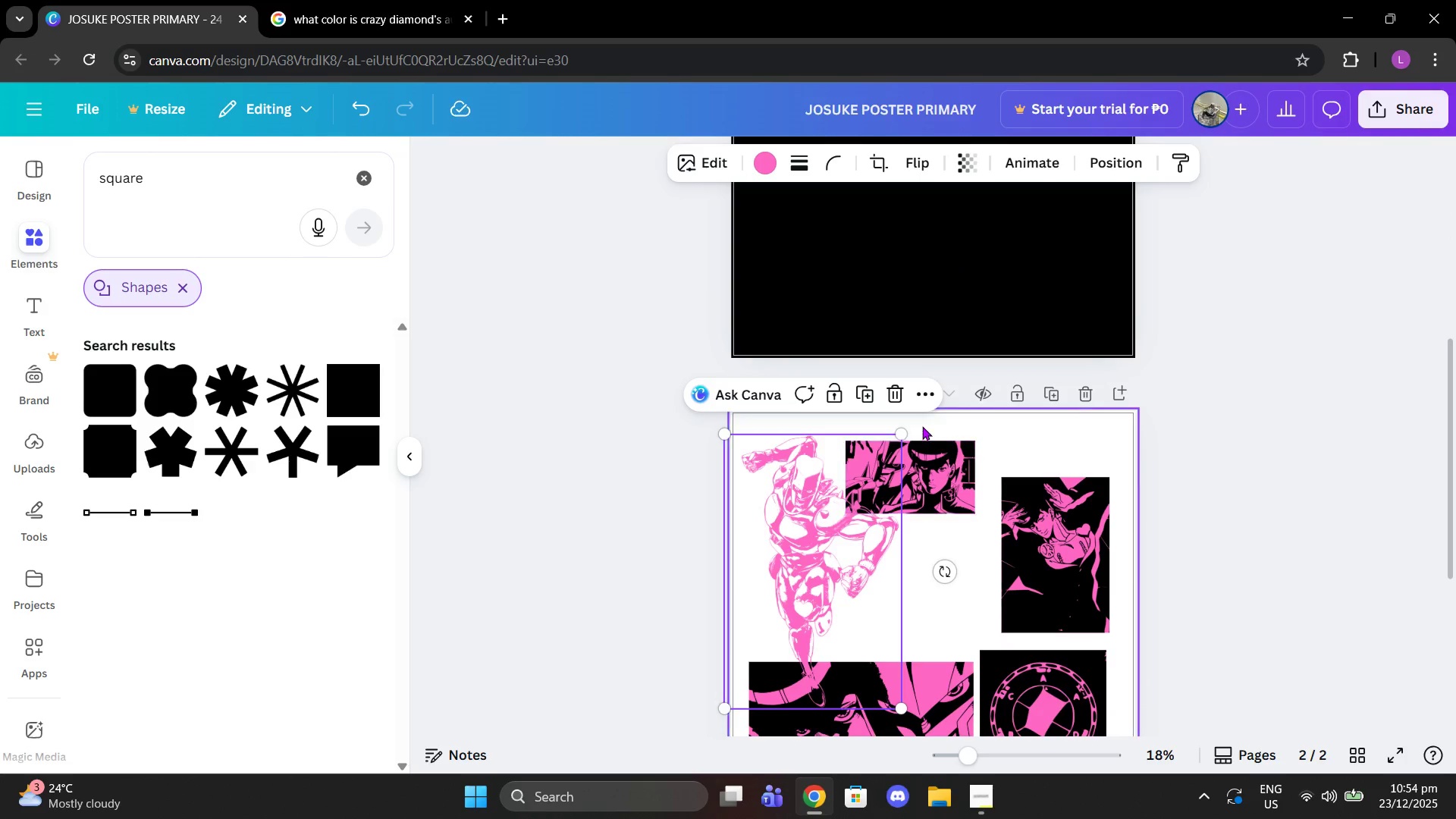 
scroll: coordinate [943, 629], scroll_direction: down, amount: 4.0
 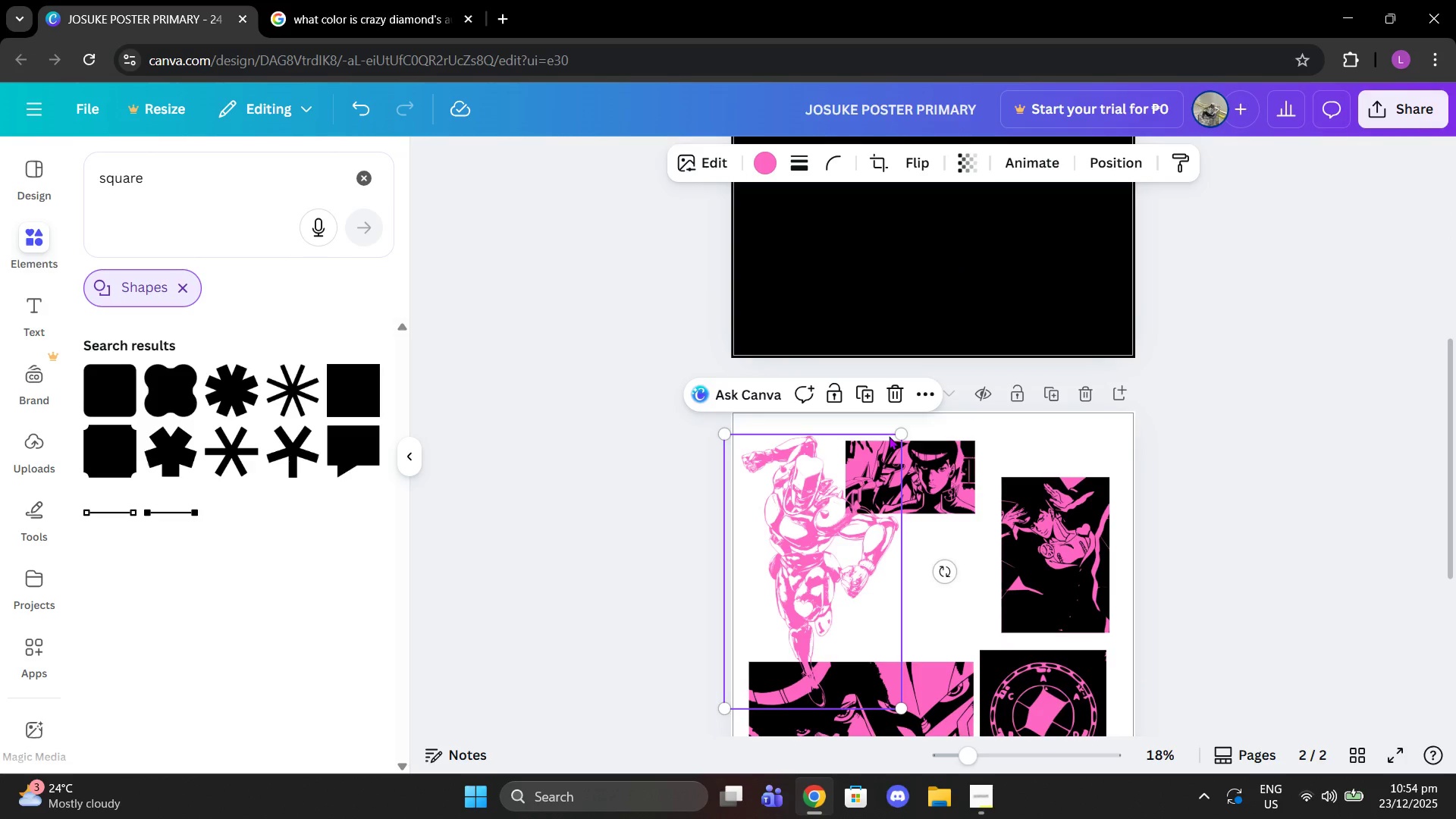 
left_click_drag(start_coordinate=[896, 435], to_coordinate=[849, 511])
 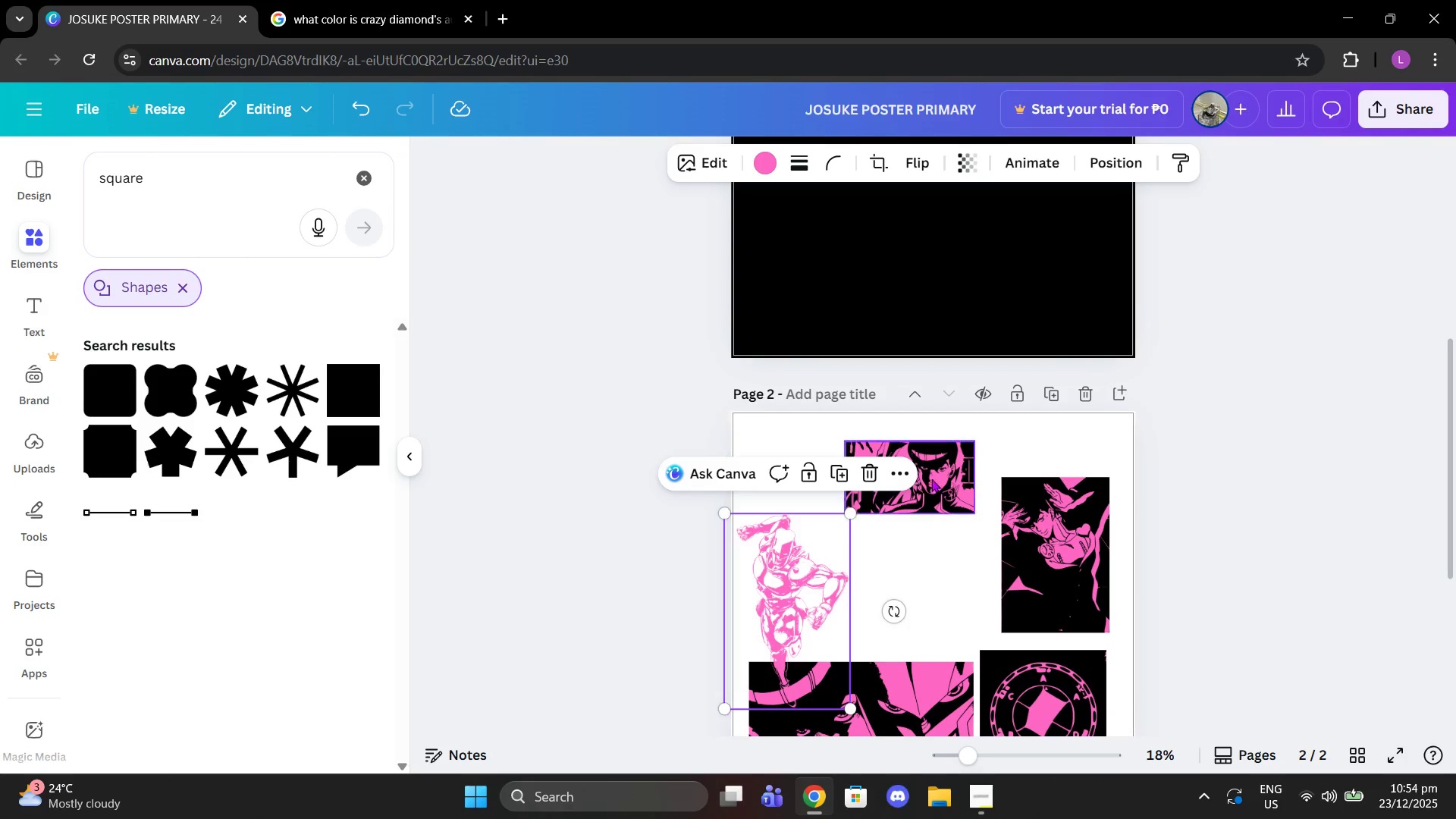 
left_click_drag(start_coordinate=[931, 479], to_coordinate=[983, 454])
 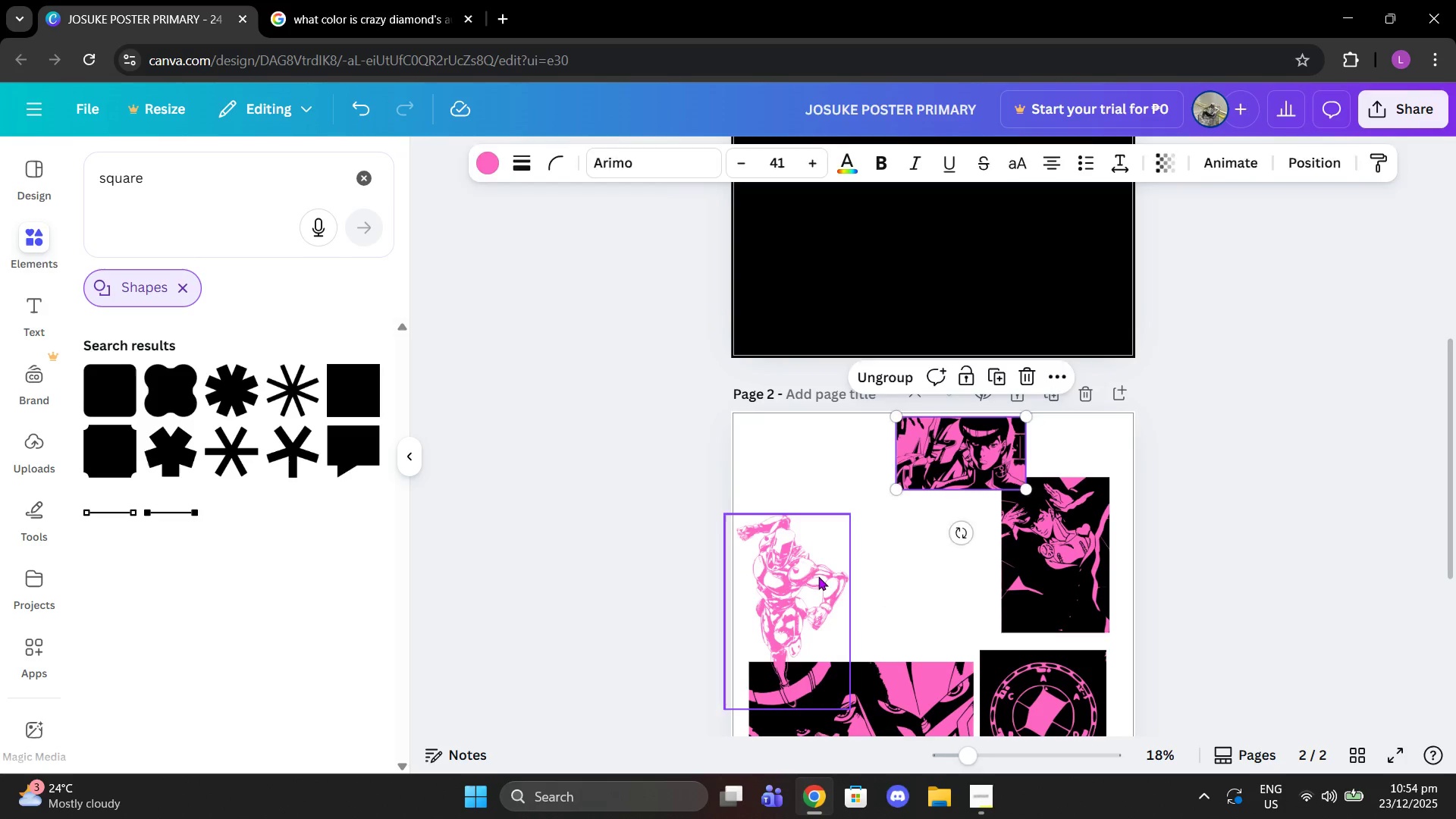 
left_click_drag(start_coordinate=[818, 576], to_coordinate=[846, 517])
 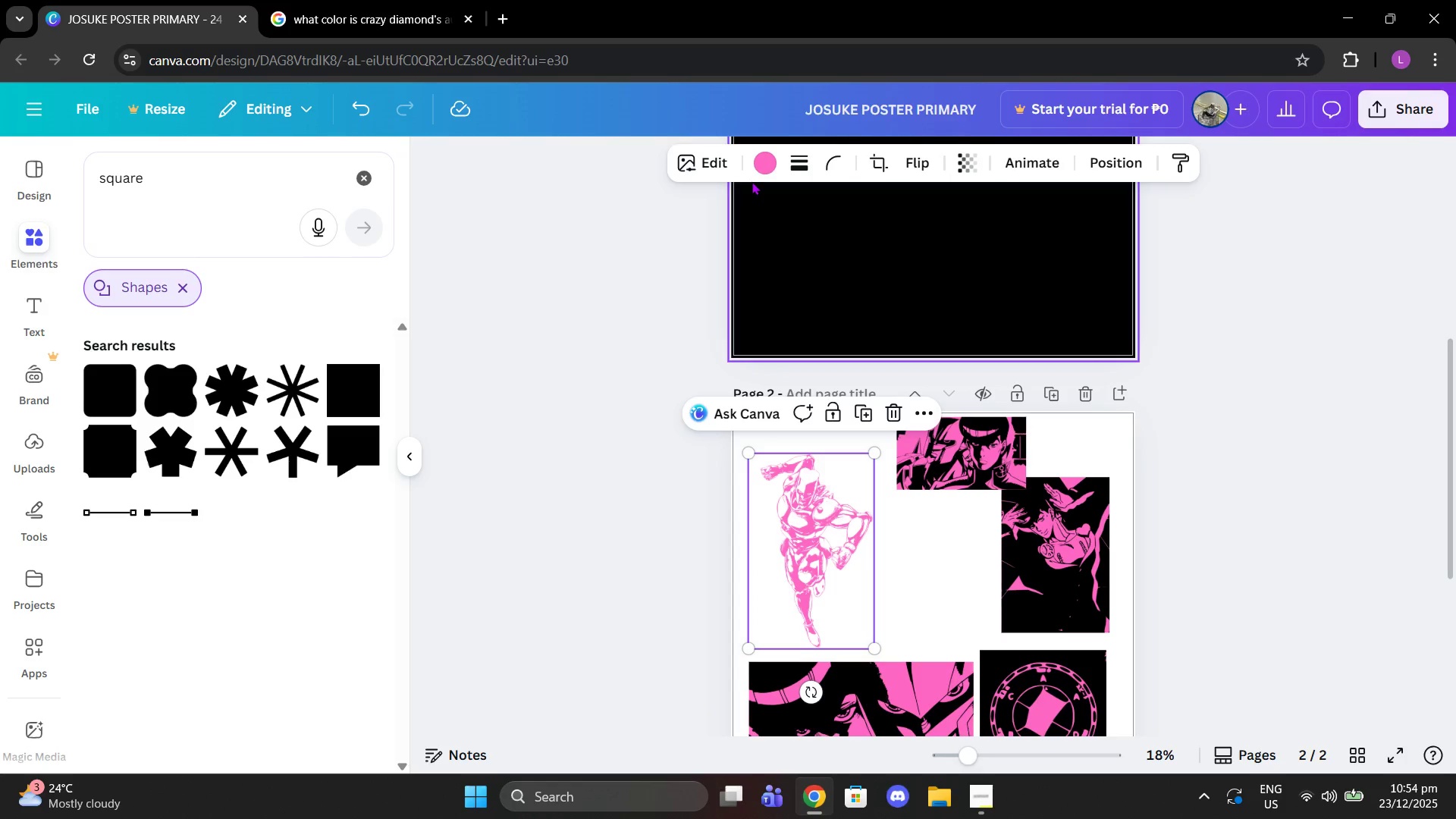 
left_click([753, 174])
 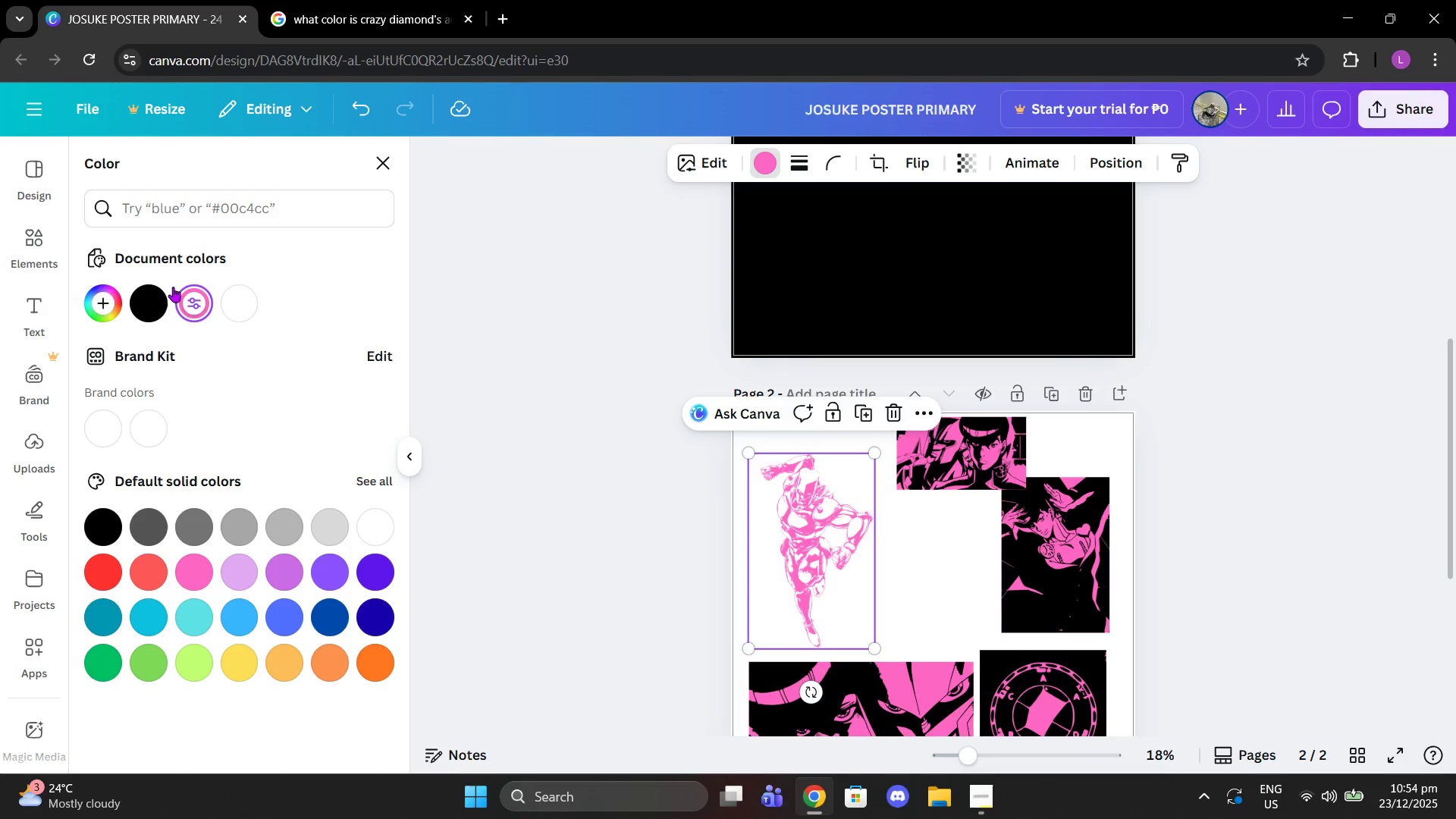 
left_click([154, 290])
 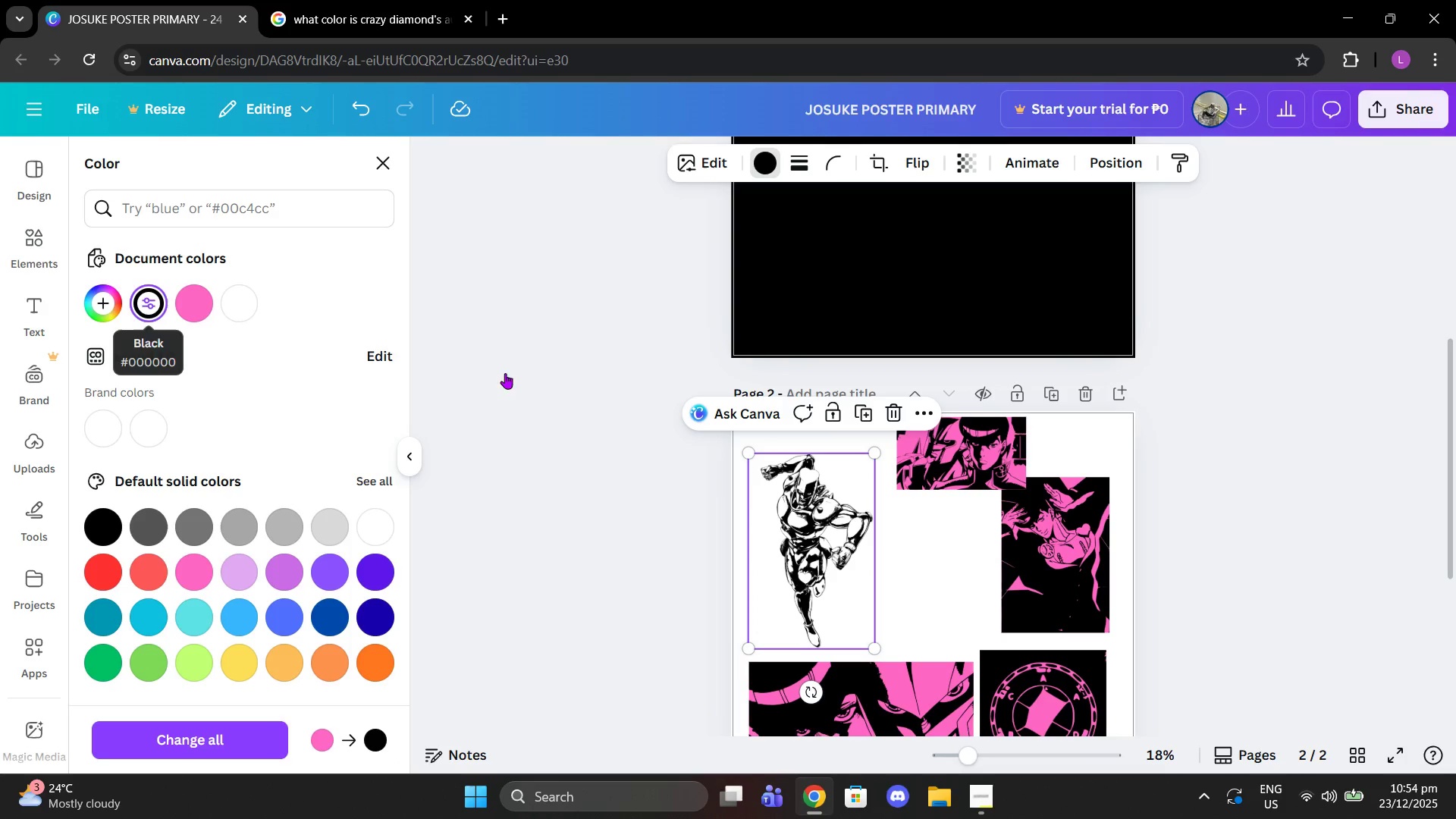 
left_click([516, 371])
 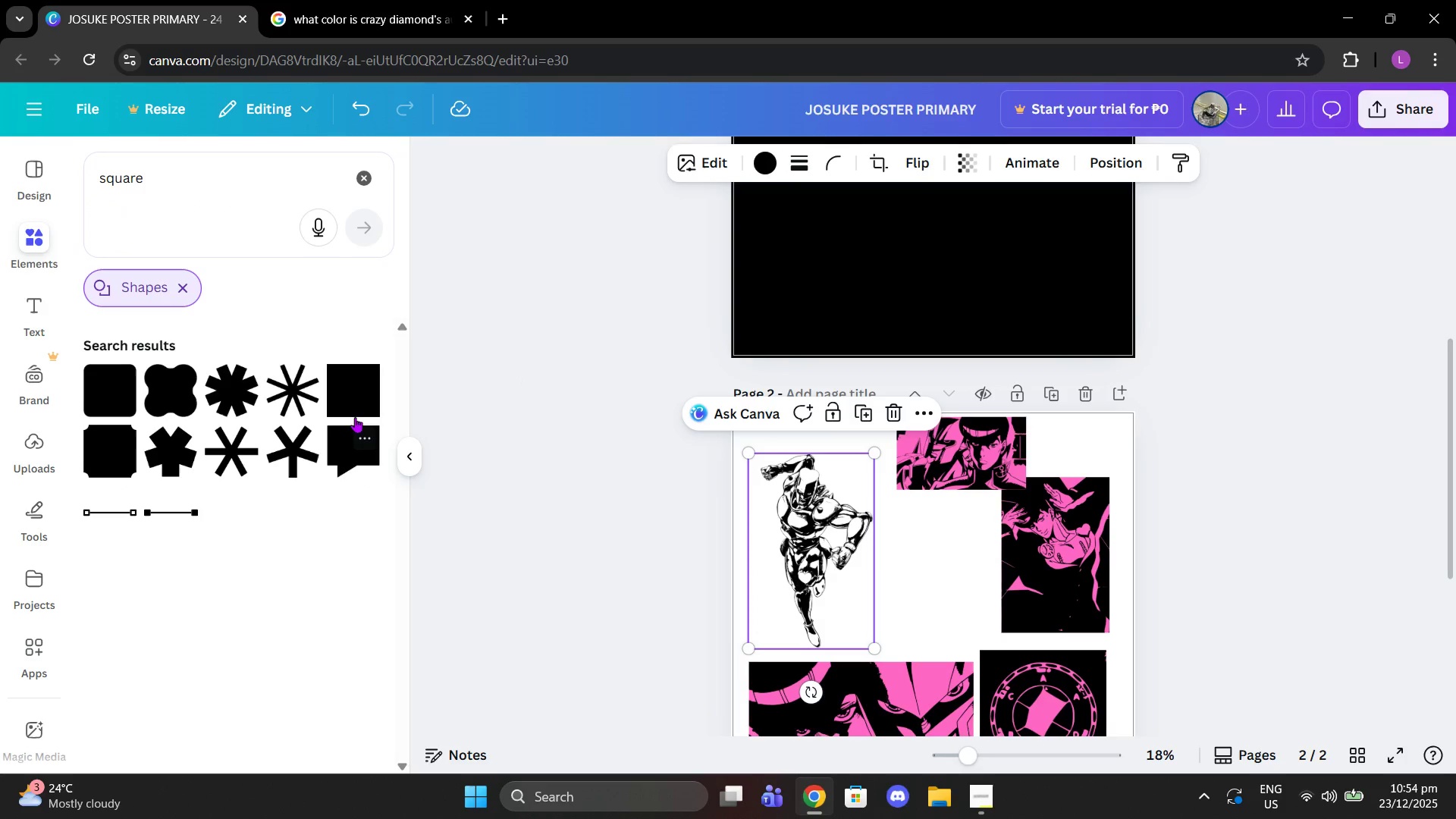 
double_click([347, 389])
 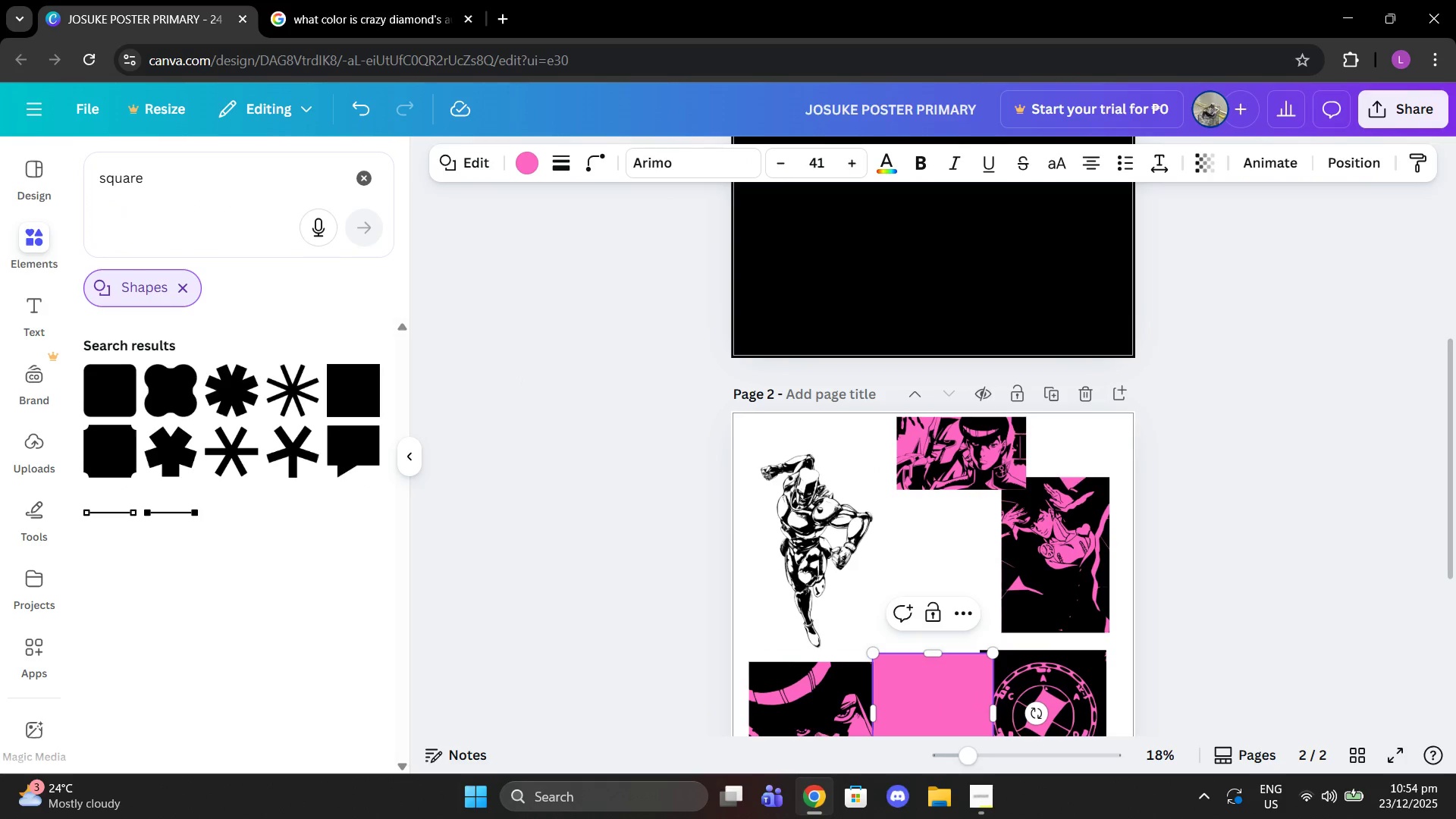 
left_click_drag(start_coordinate=[962, 695], to_coordinate=[873, 501])
 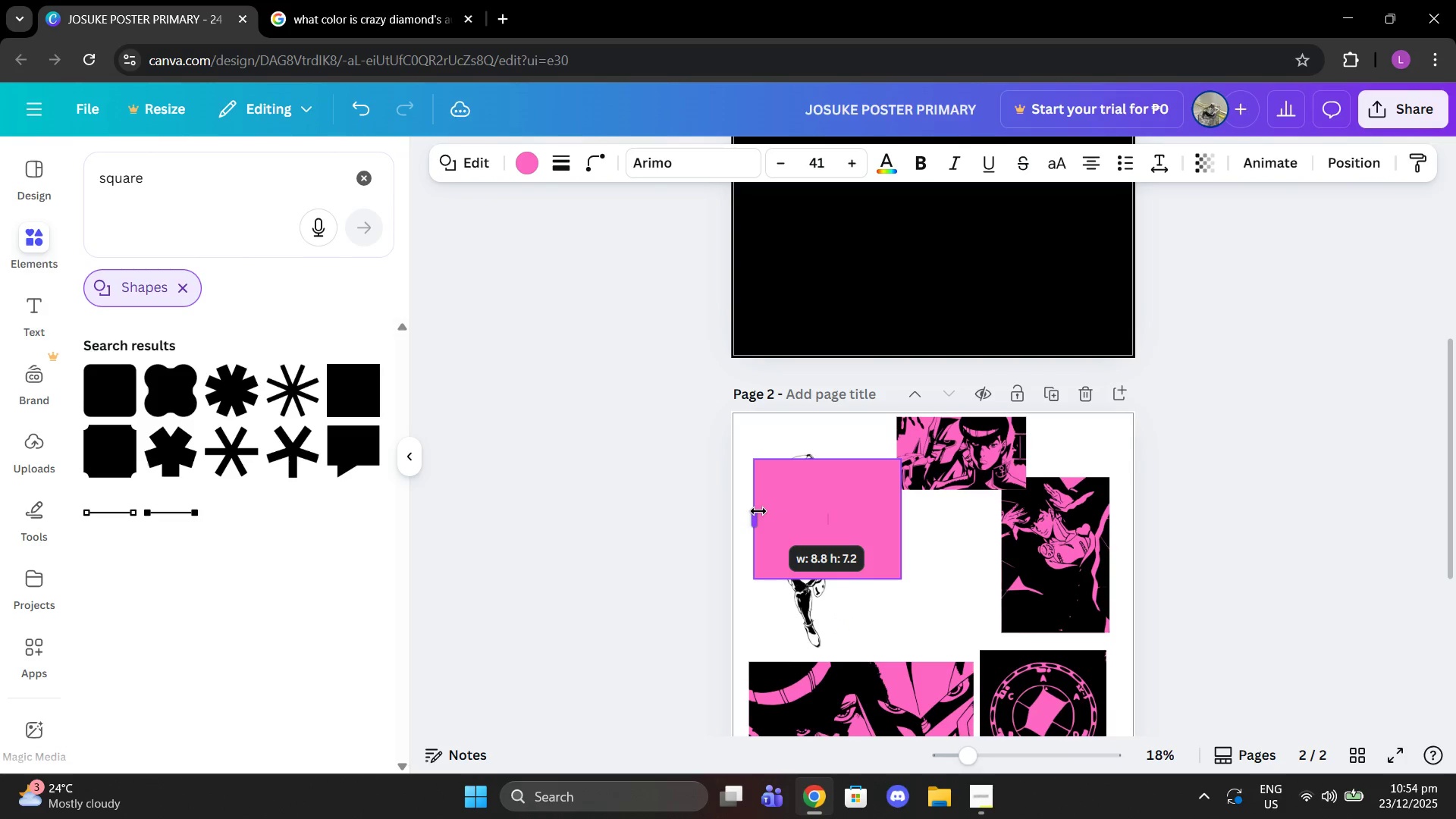 
left_click_drag(start_coordinate=[838, 516], to_coordinate=[808, 519])
 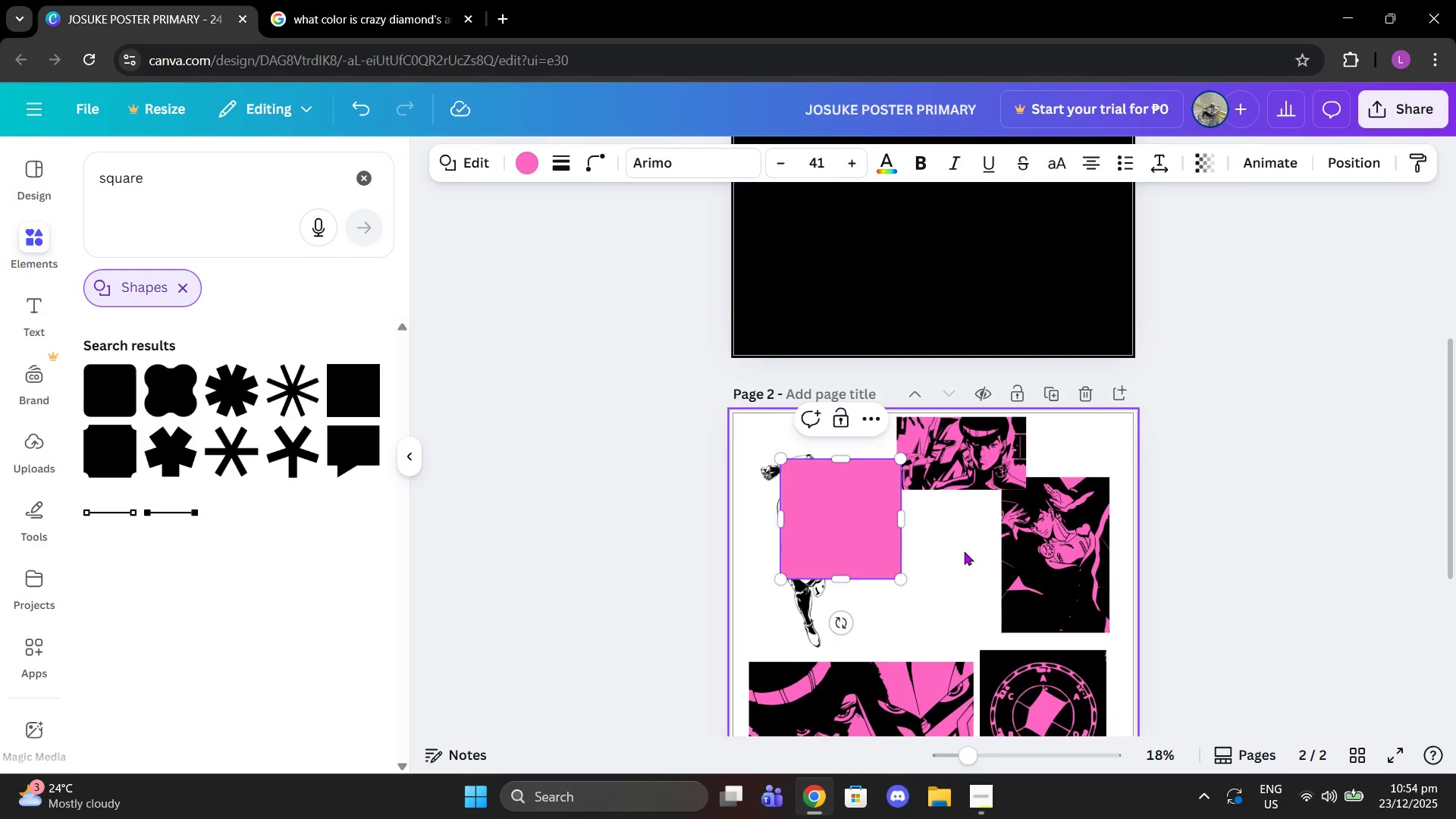 
left_click([964, 551])
 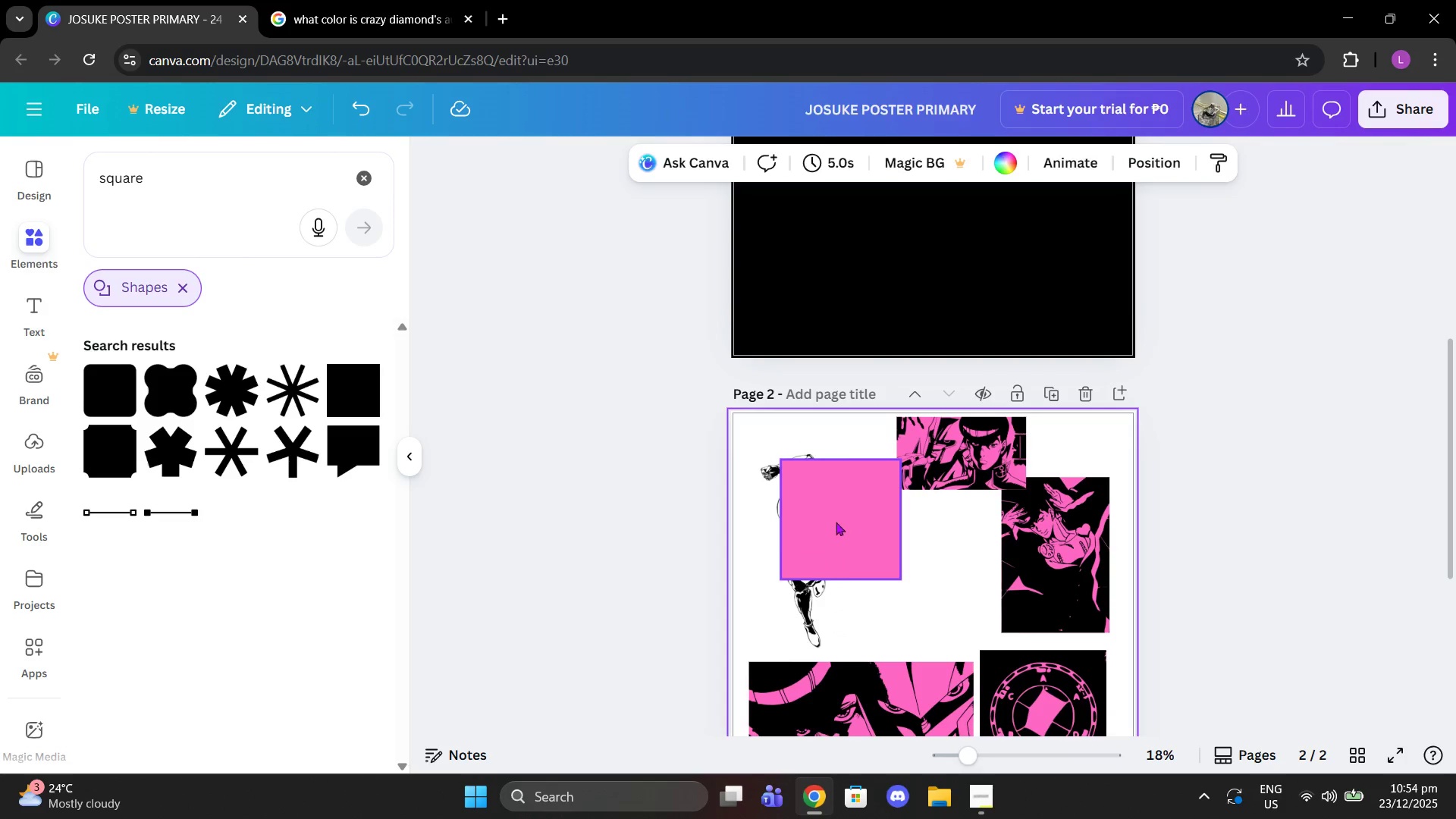 
left_click_drag(start_coordinate=[836, 522], to_coordinate=[867, 551])
 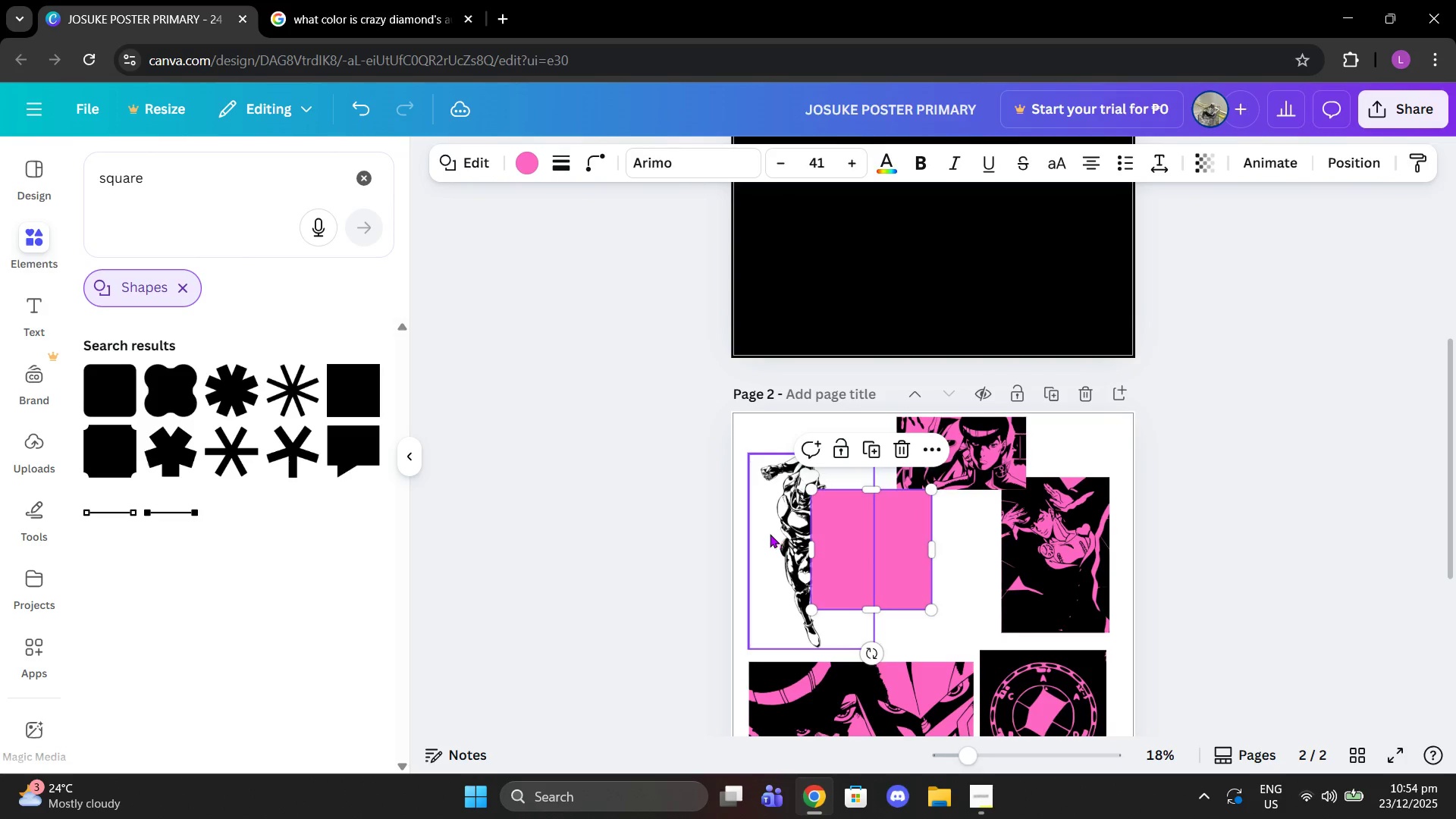 
left_click([770, 534])
 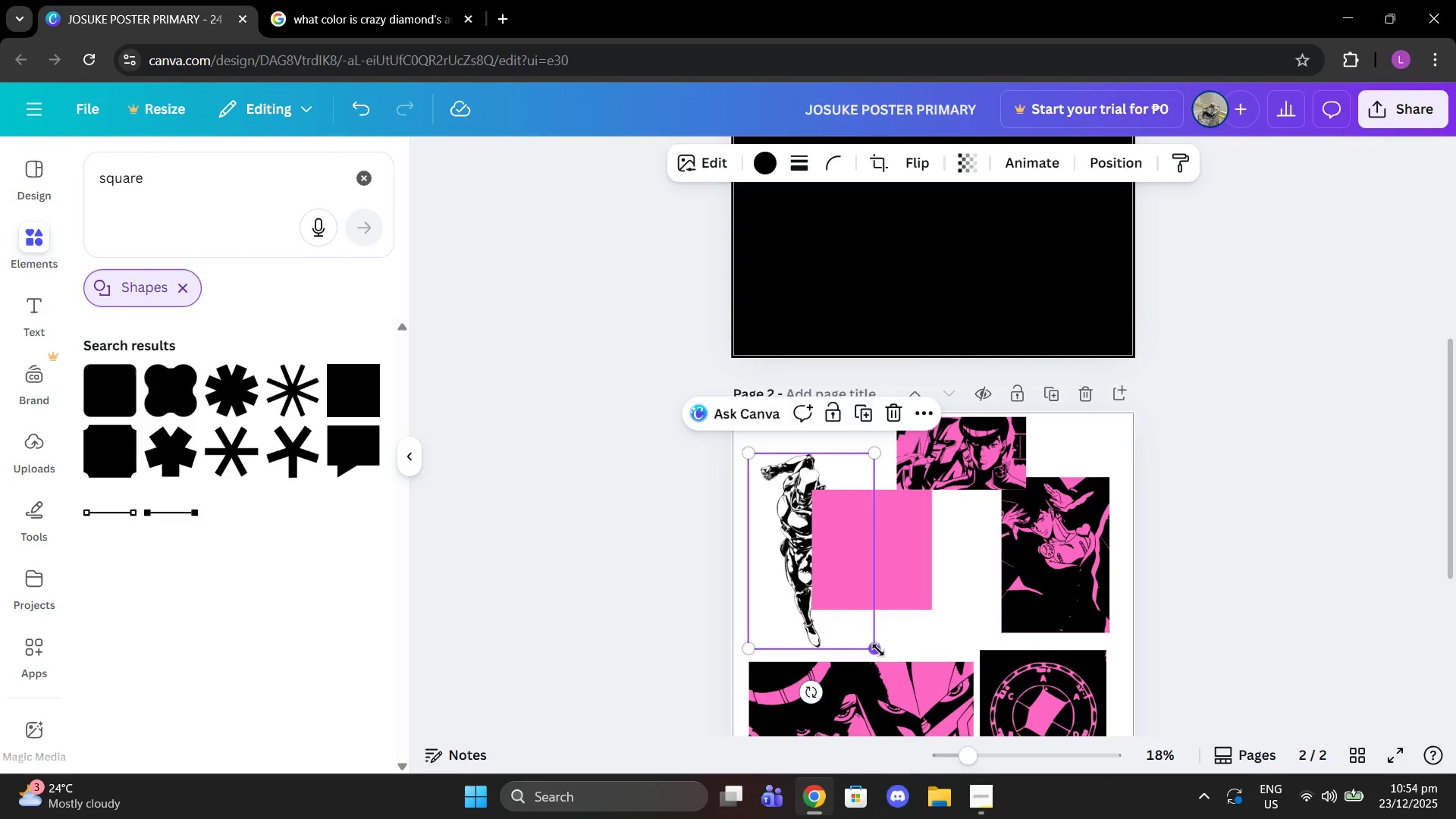 
left_click_drag(start_coordinate=[874, 650], to_coordinate=[861, 645])
 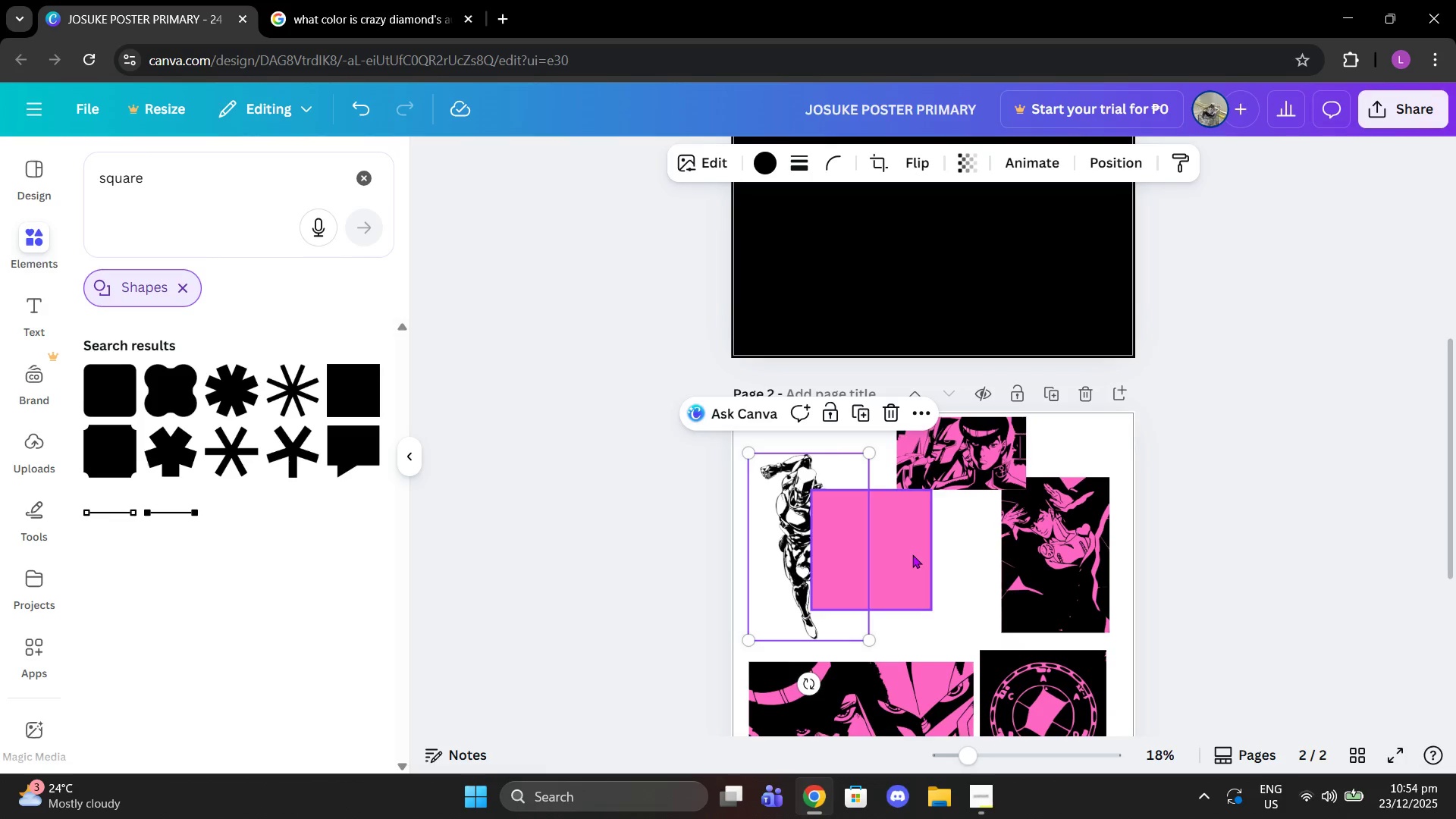 
left_click_drag(start_coordinate=[912, 554], to_coordinate=[852, 550])
 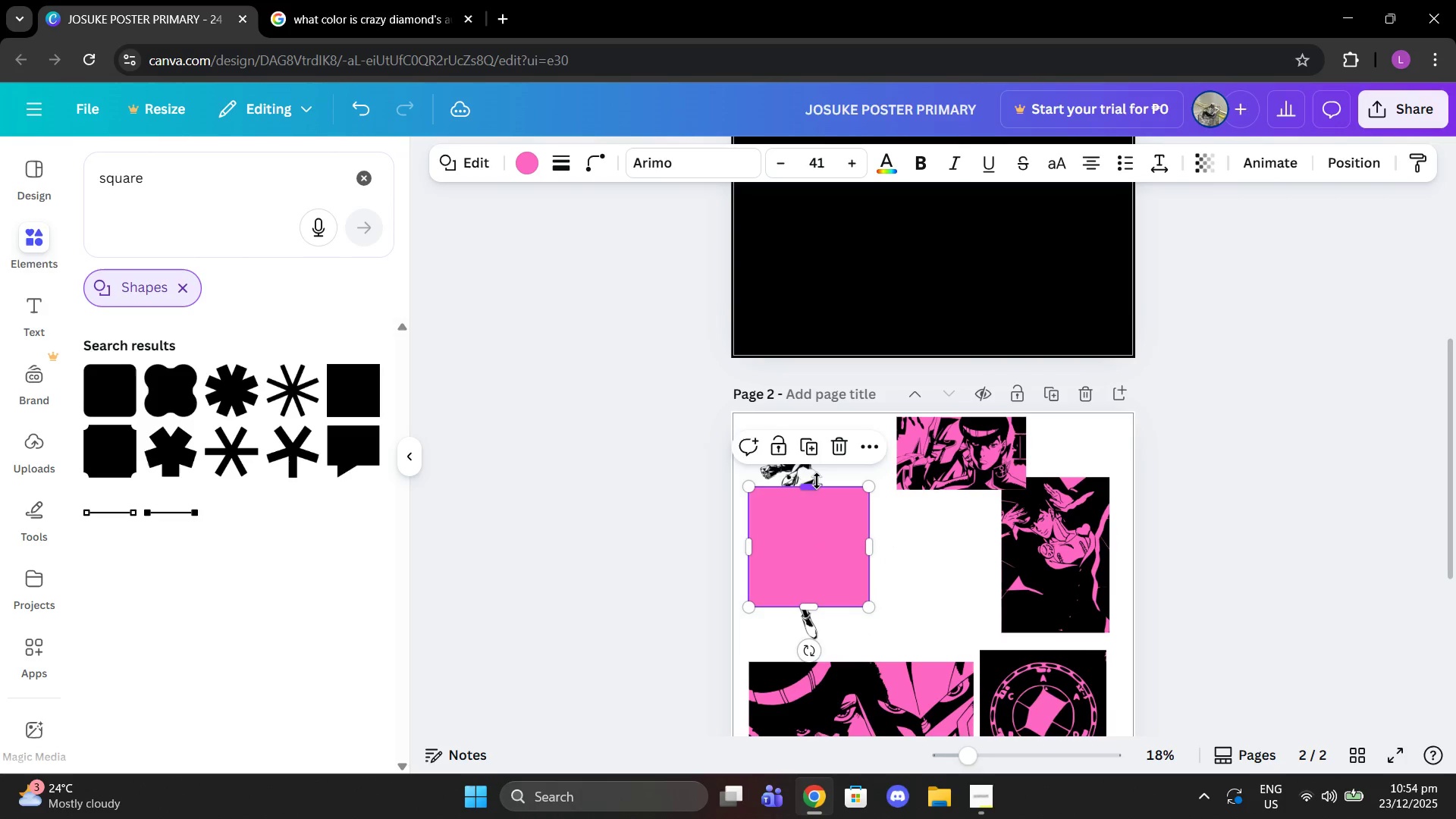 
left_click_drag(start_coordinate=[817, 481], to_coordinate=[821, 447])
 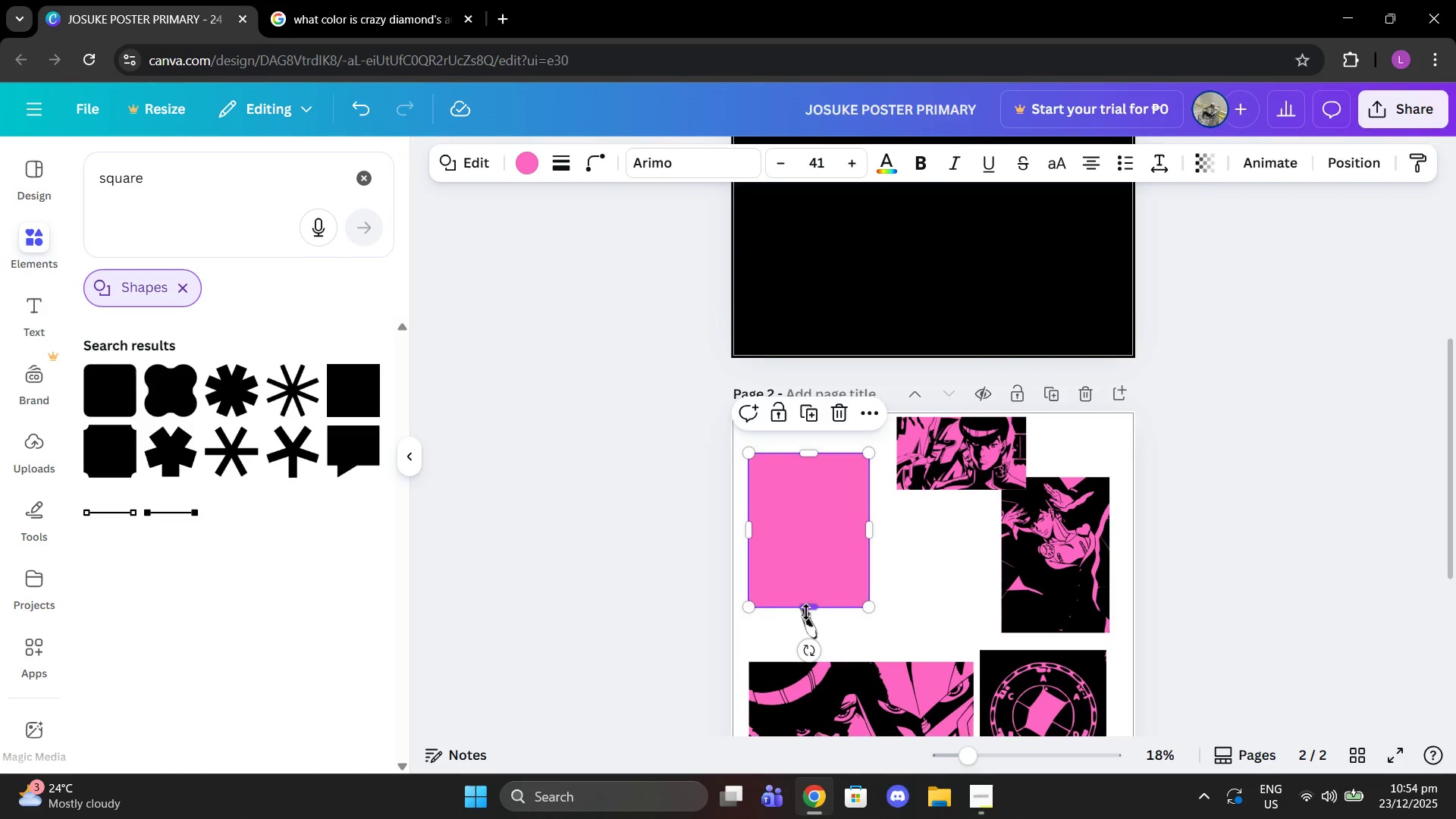 
left_click_drag(start_coordinate=[805, 605], to_coordinate=[810, 639])
 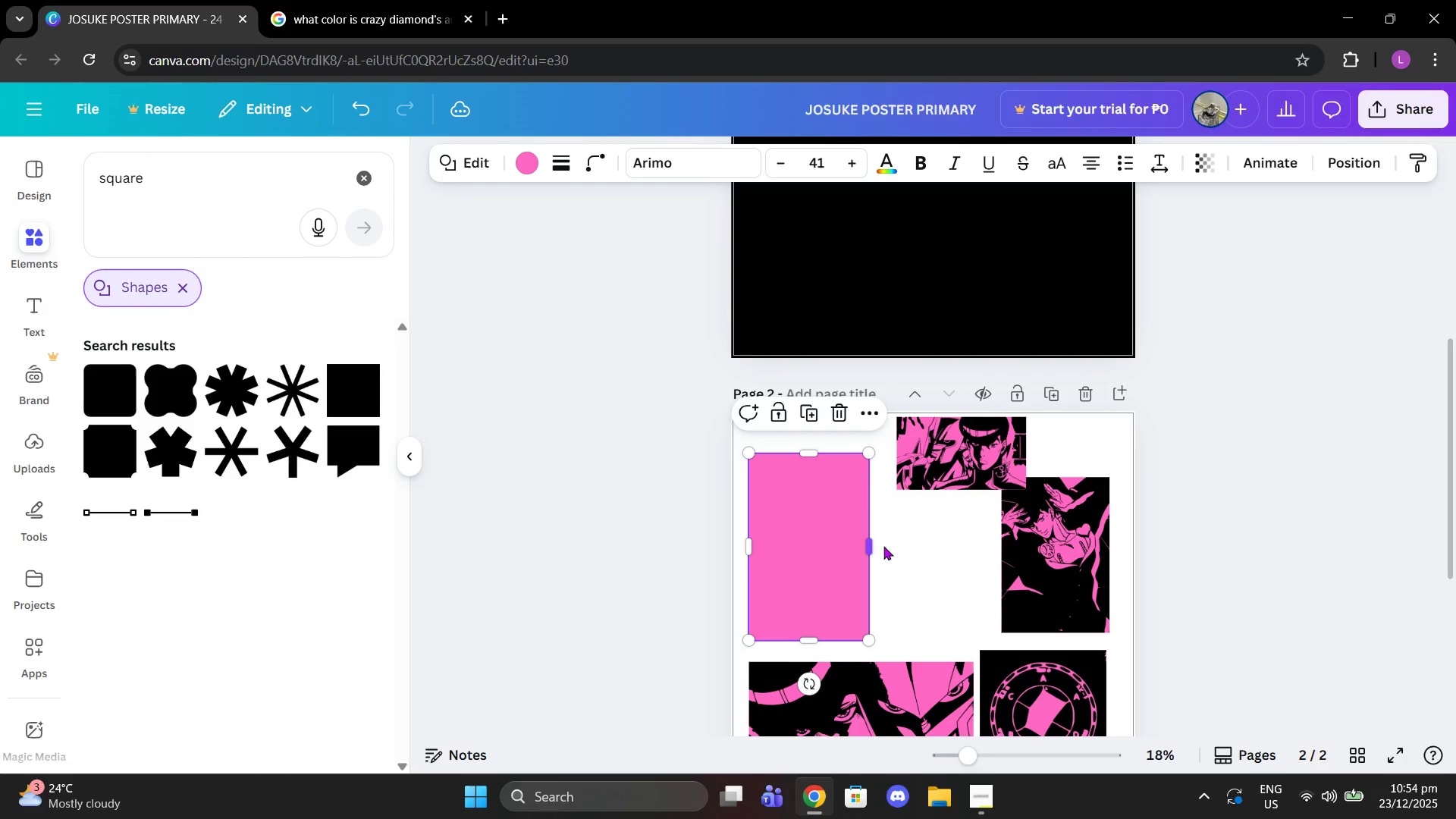 
left_click([868, 422])
 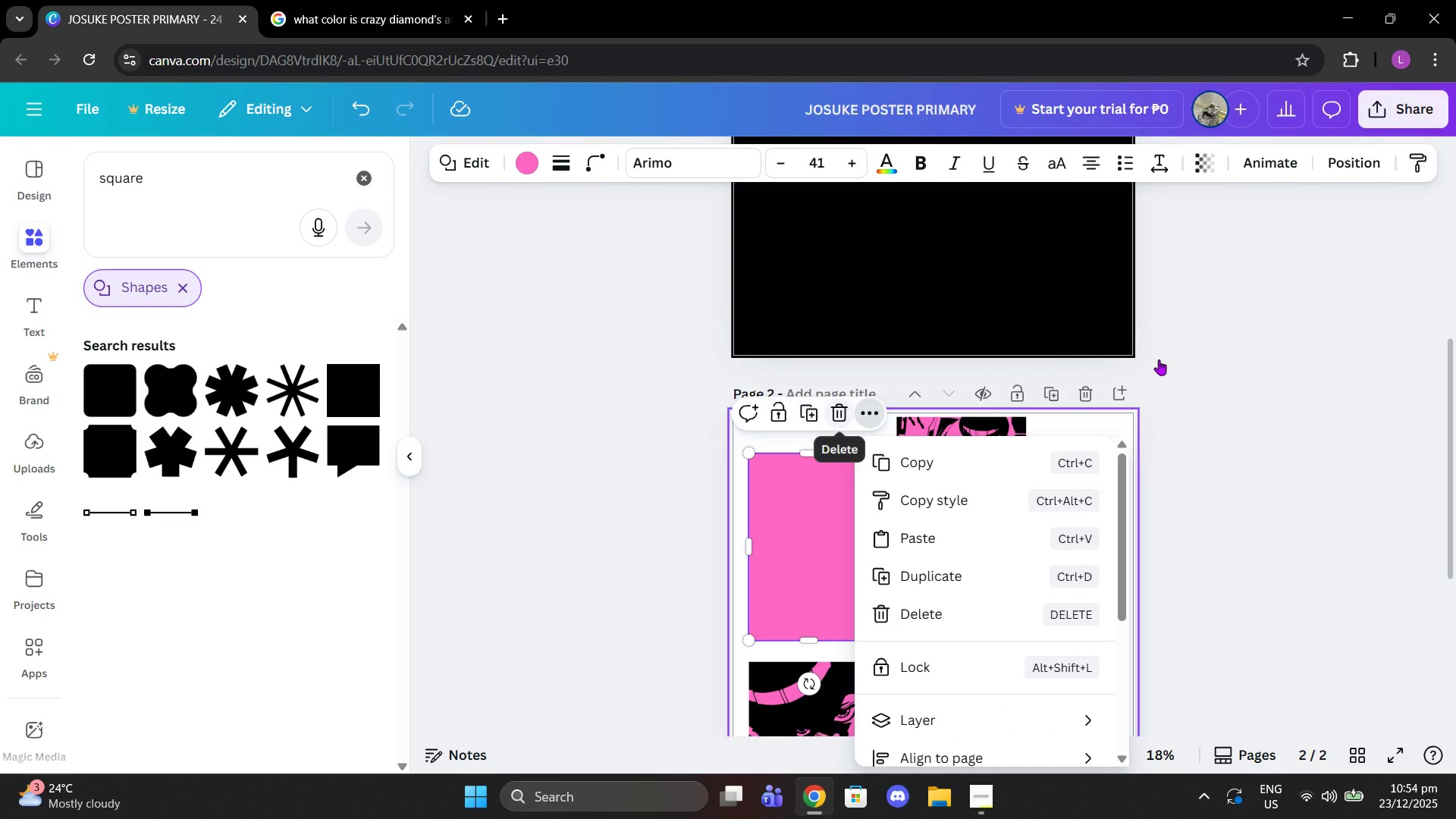 
left_click([1335, 157])
 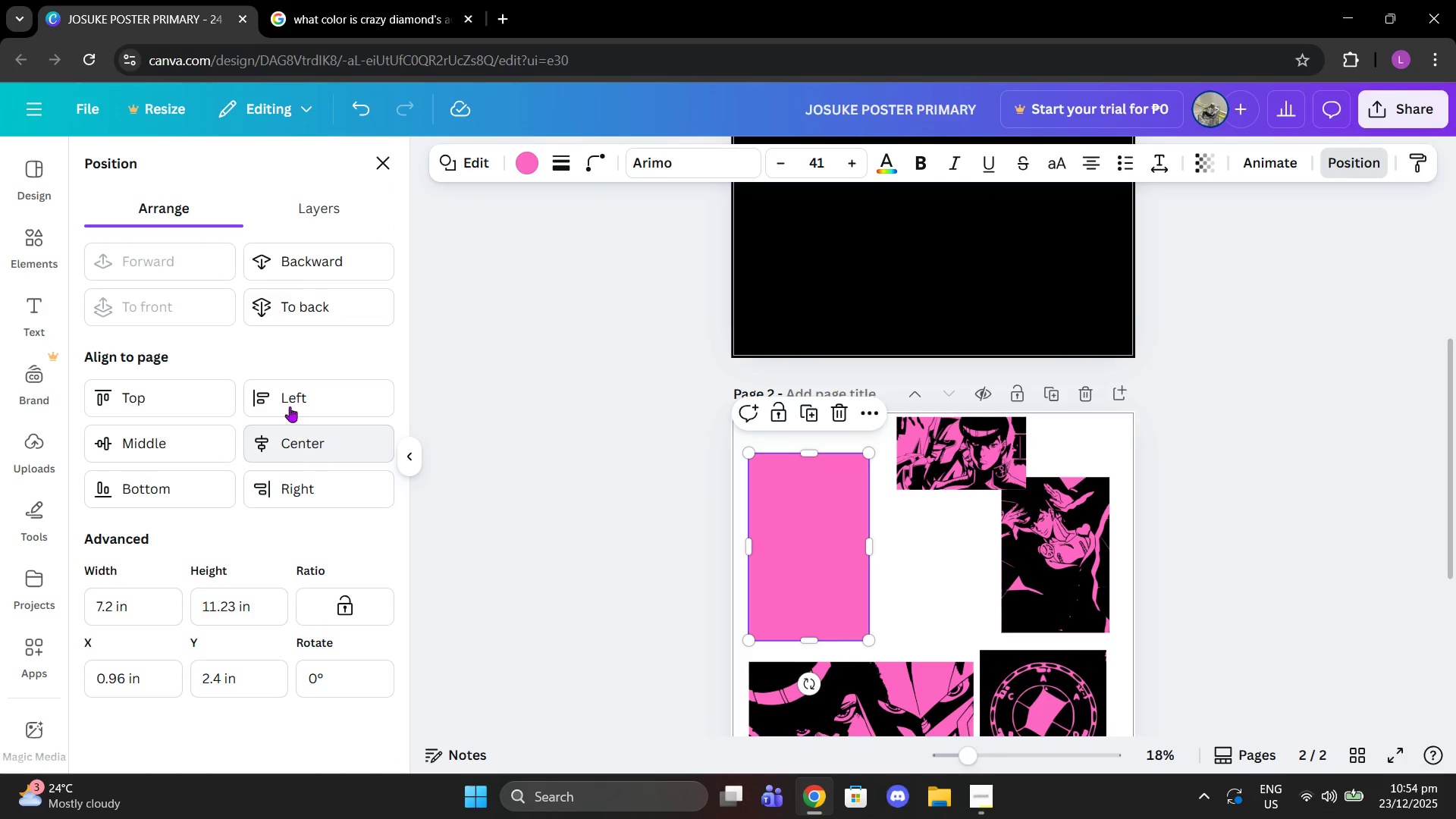 
left_click([312, 312])
 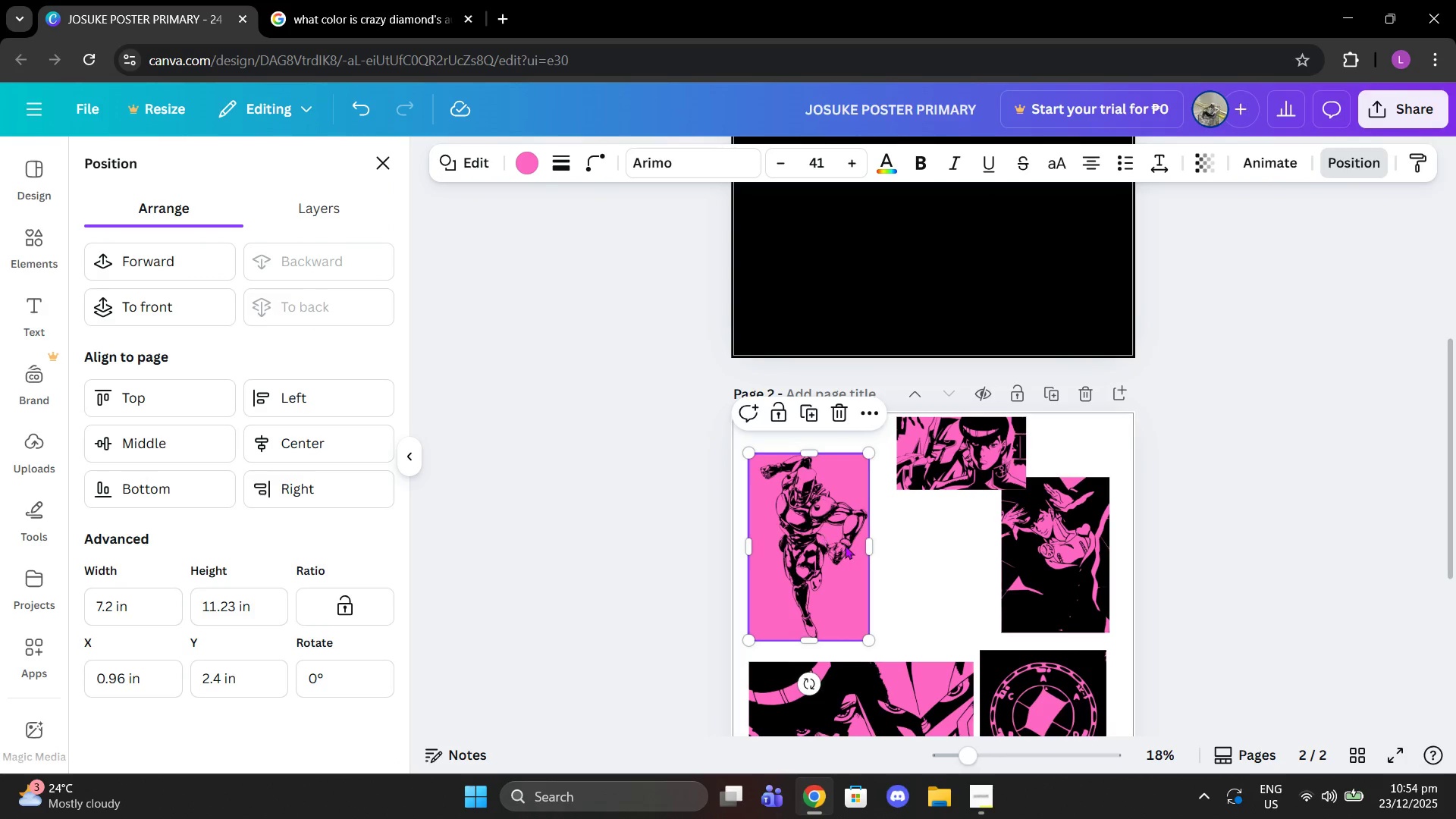 
left_click([882, 554])
 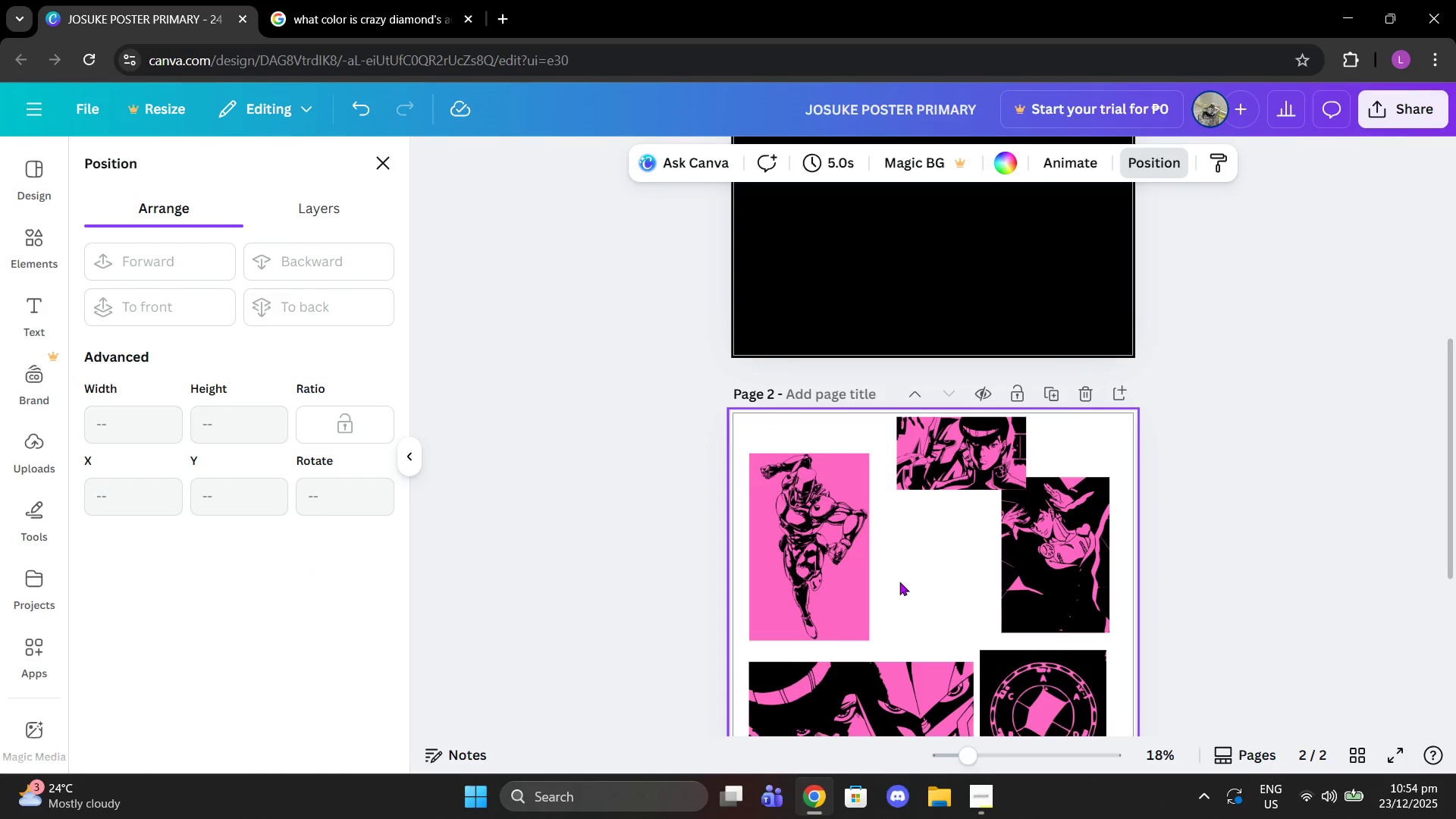 
left_click_drag(start_coordinate=[899, 582], to_coordinate=[824, 568])
 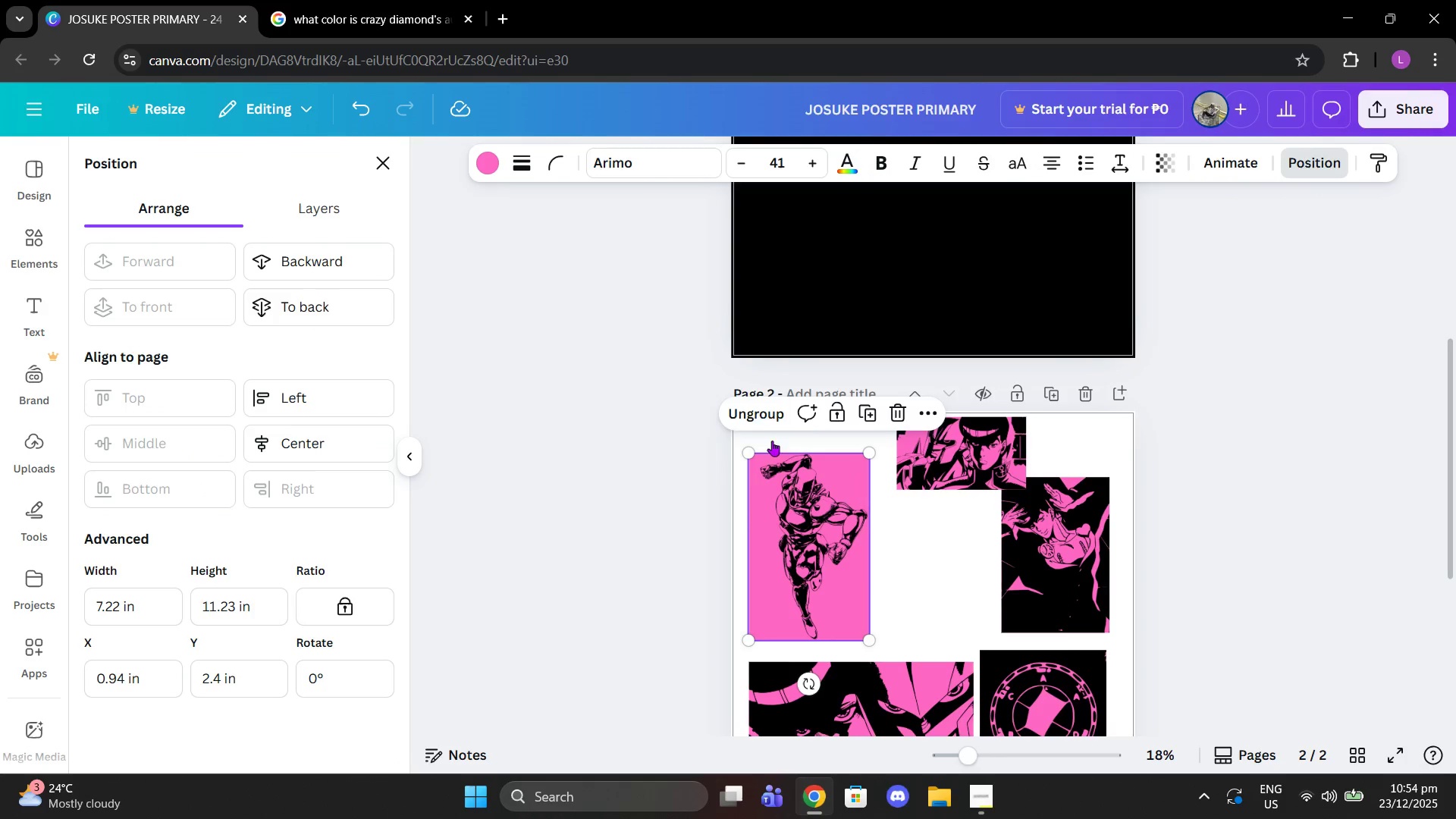 
double_click([893, 577])
 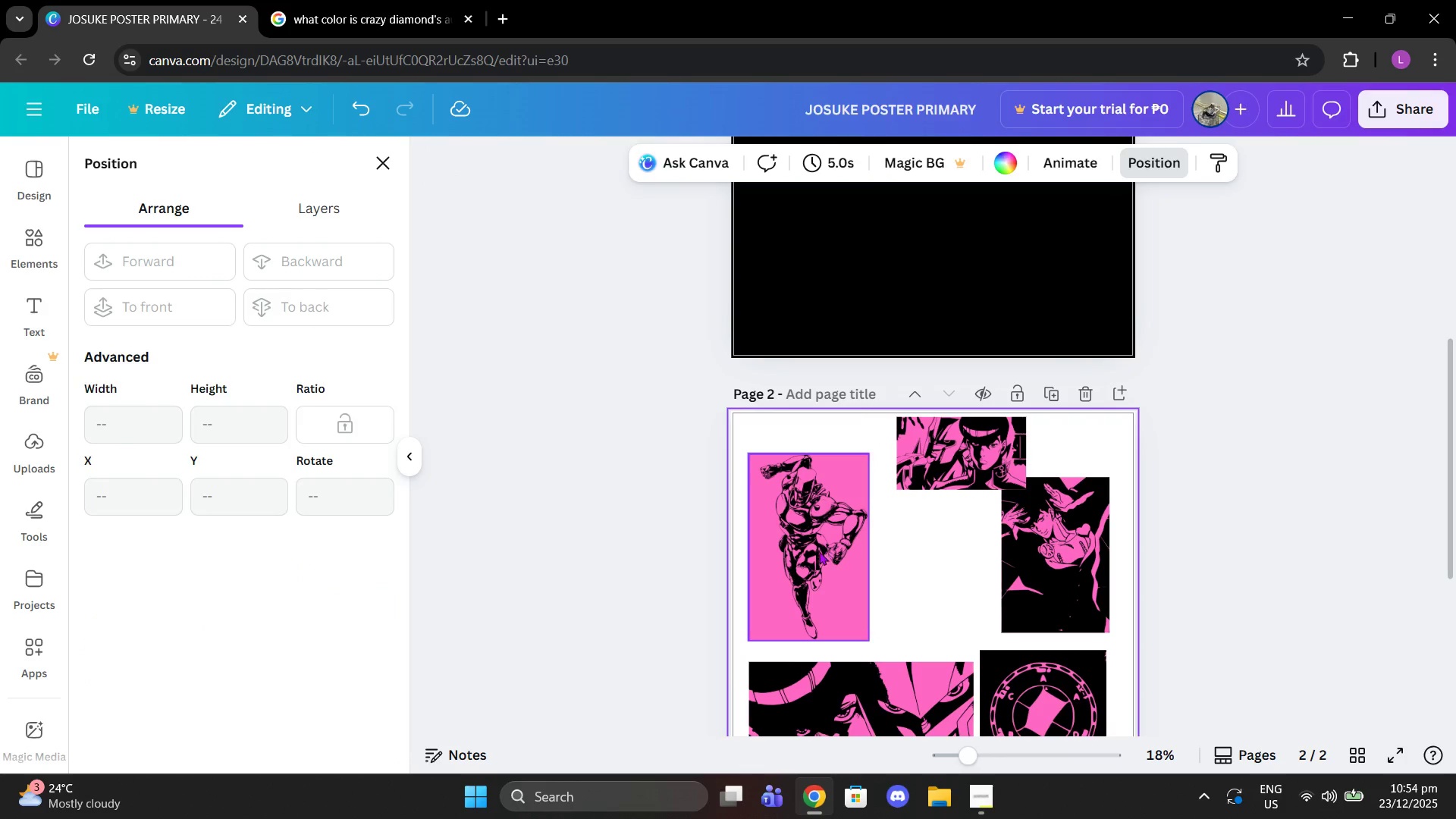 
left_click_drag(start_coordinate=[819, 551], to_coordinate=[1046, 569])
 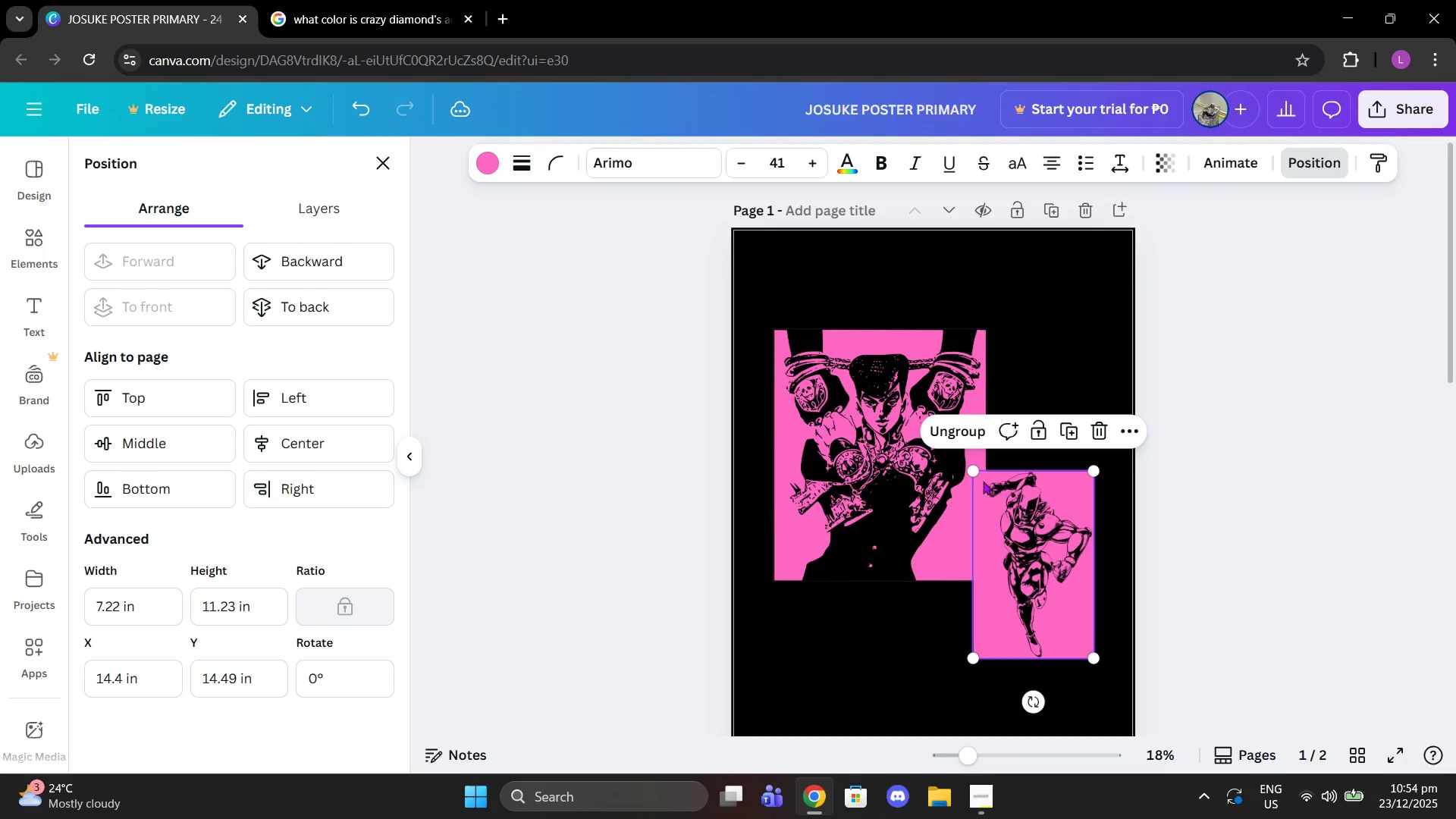 
scroll: coordinate [866, 438], scroll_direction: up, amount: 4.0
 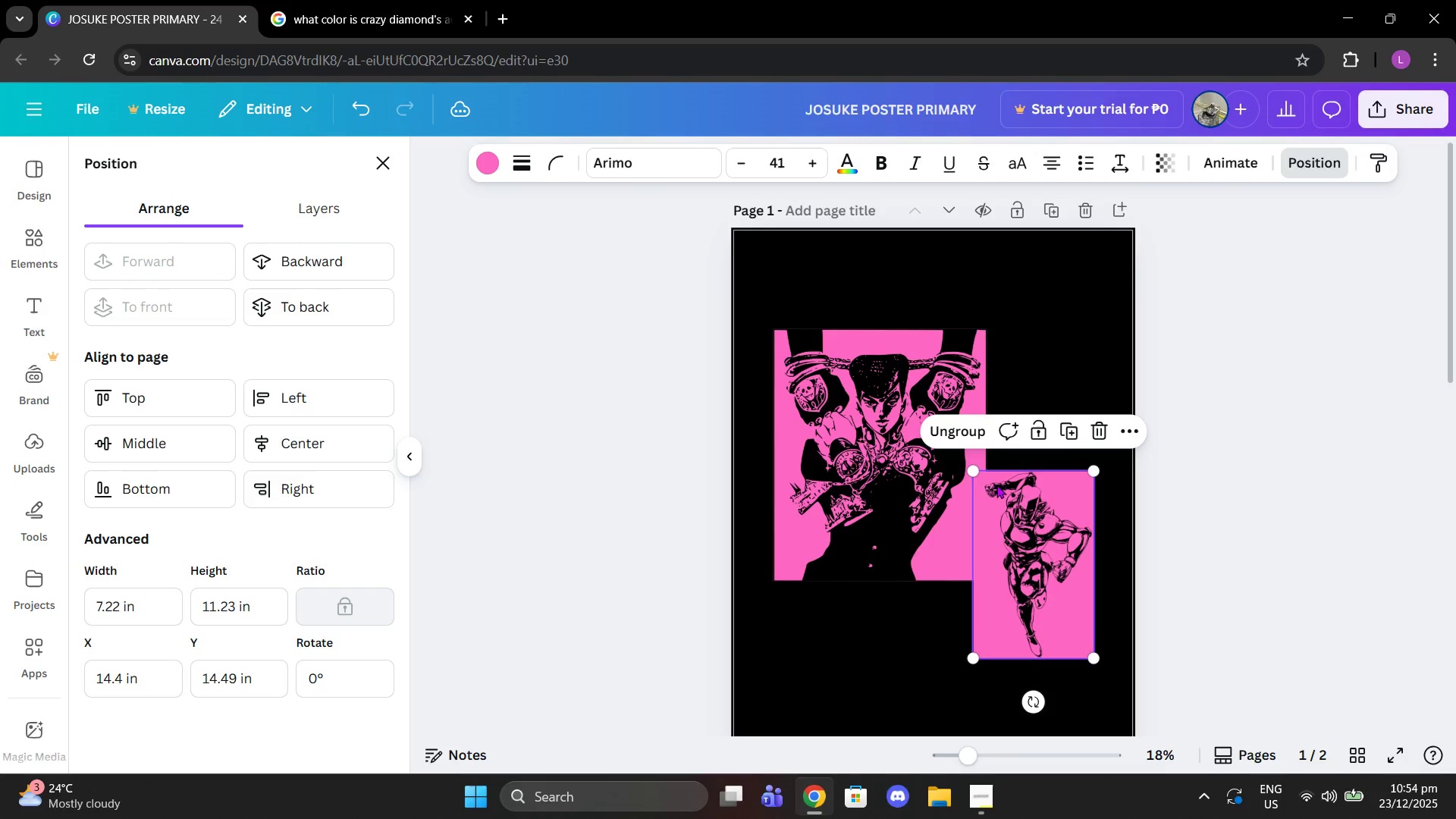 
left_click_drag(start_coordinate=[967, 474], to_coordinate=[1006, 517])
 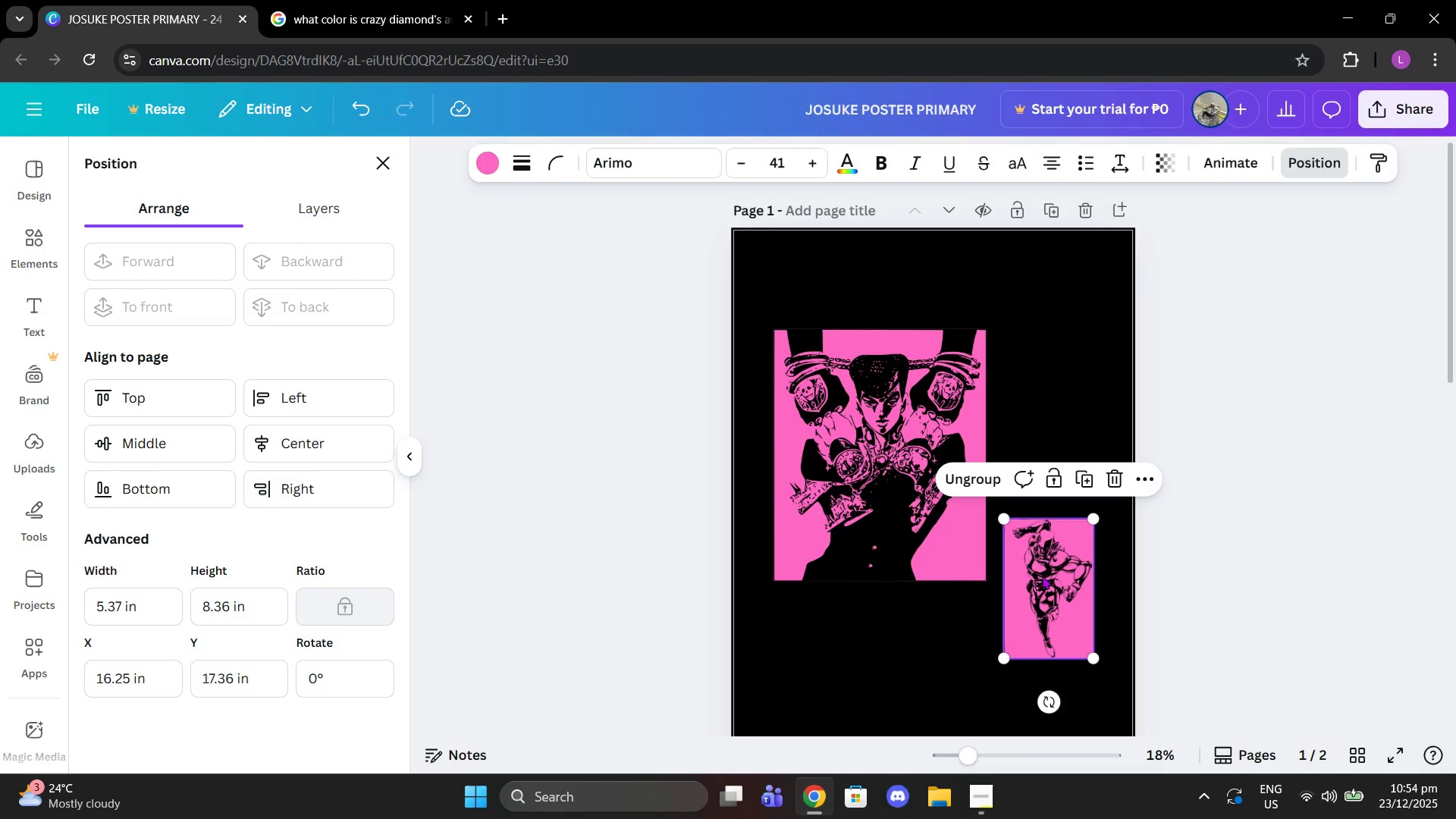 
left_click_drag(start_coordinate=[1042, 576], to_coordinate=[951, 673])
 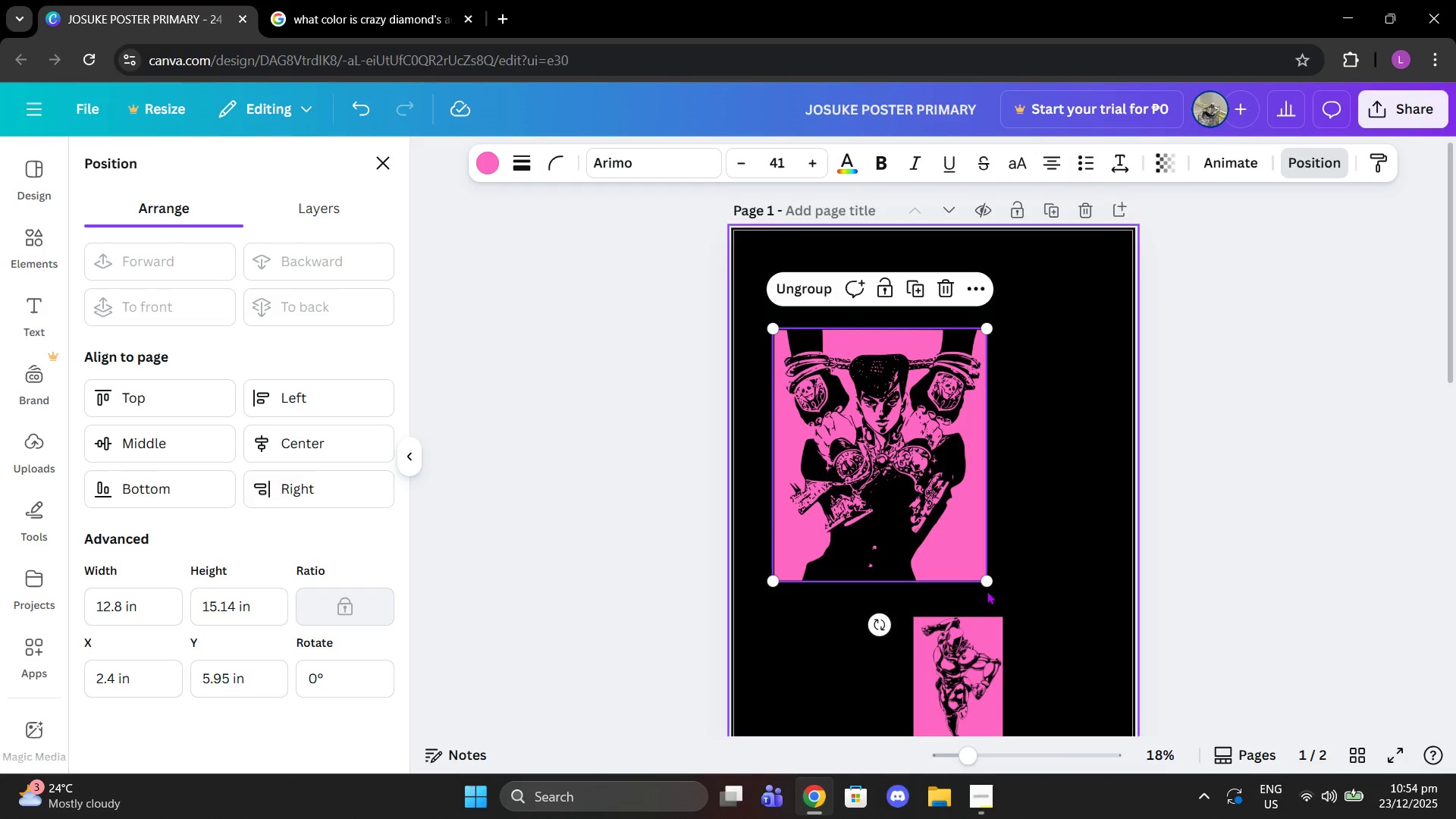 
left_click_drag(start_coordinate=[987, 586], to_coordinate=[941, 556])
 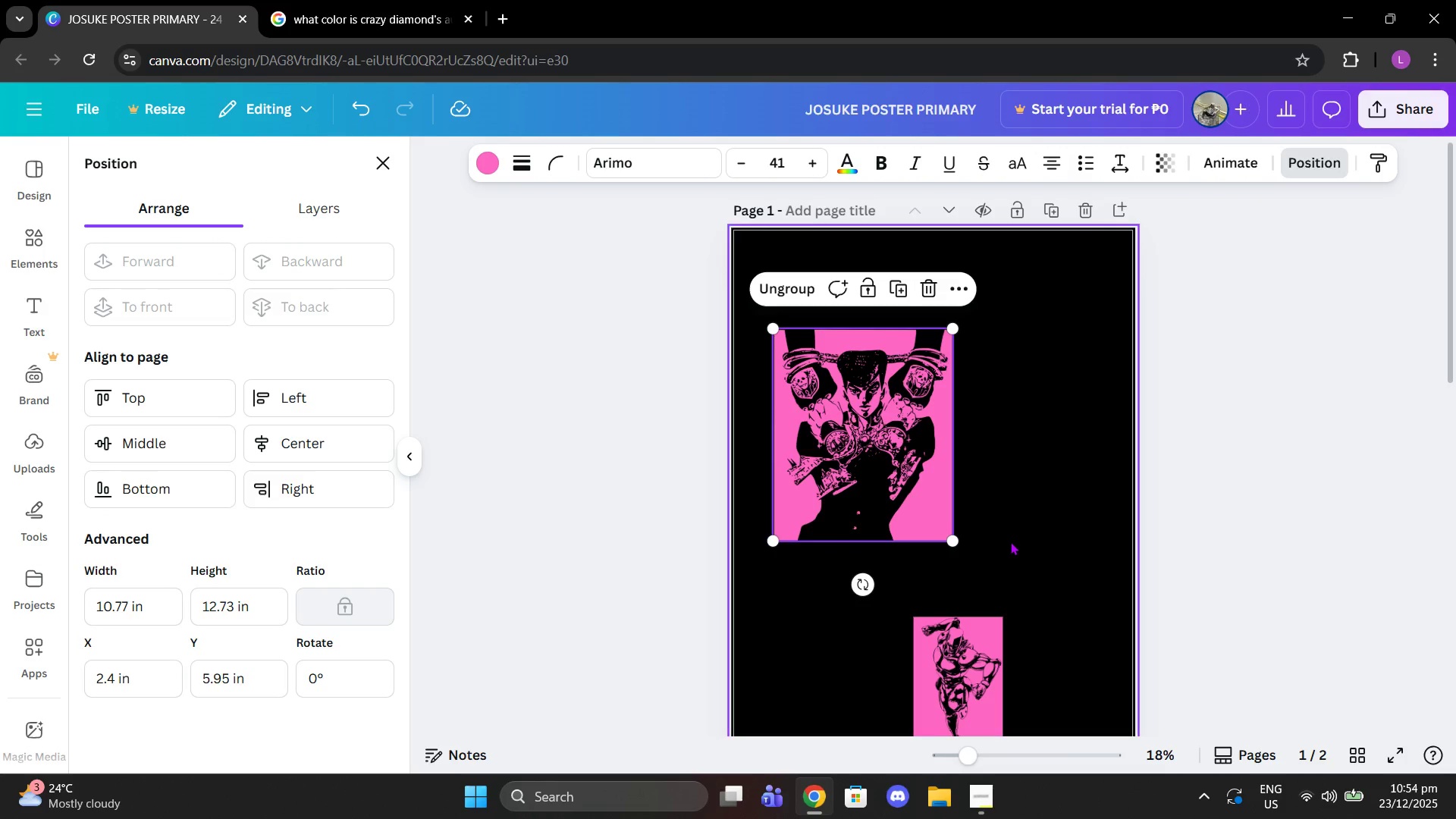 
left_click([949, 552])
 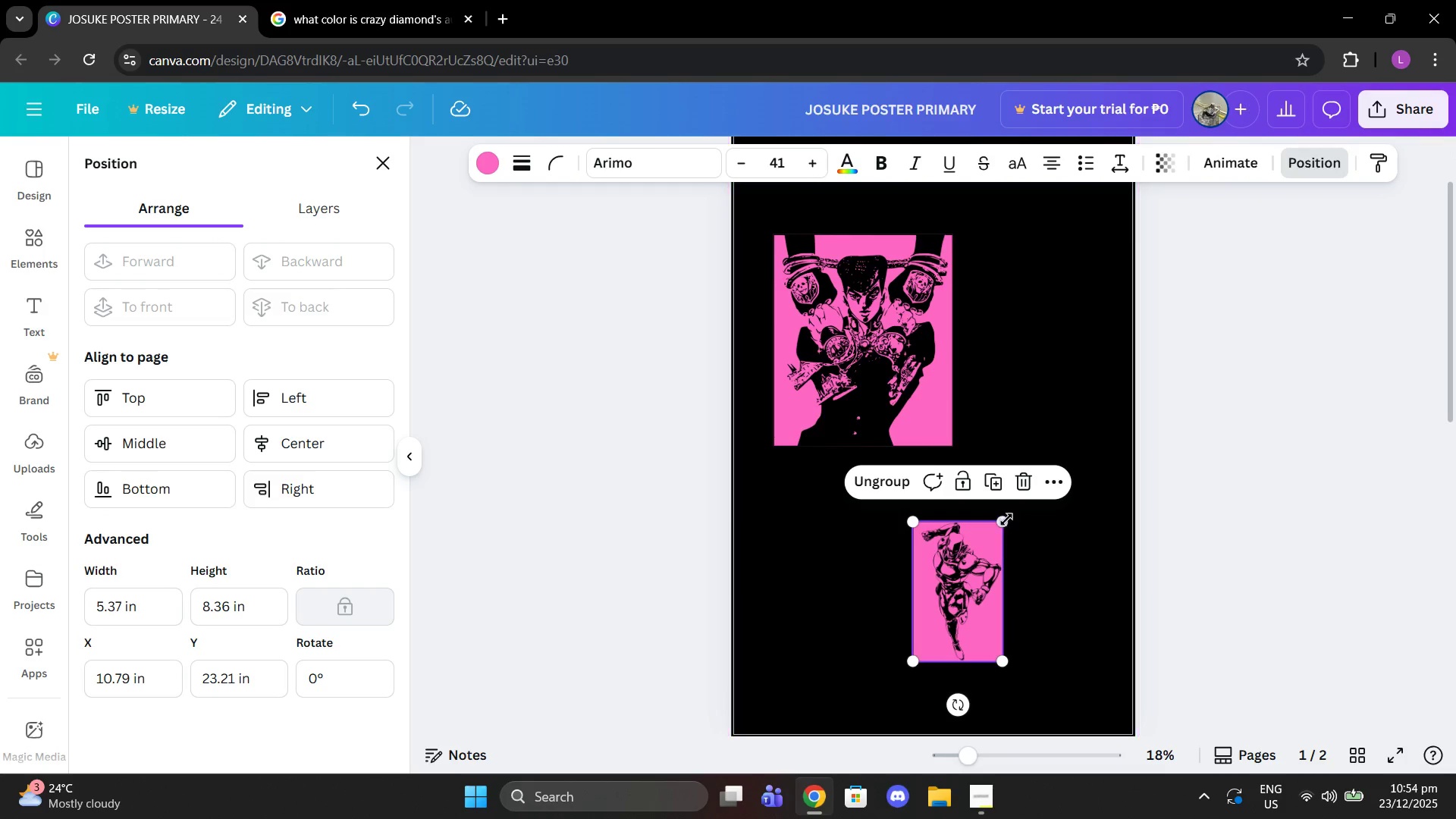 
scroll: coordinate [1010, 541], scroll_direction: down, amount: 1.0
 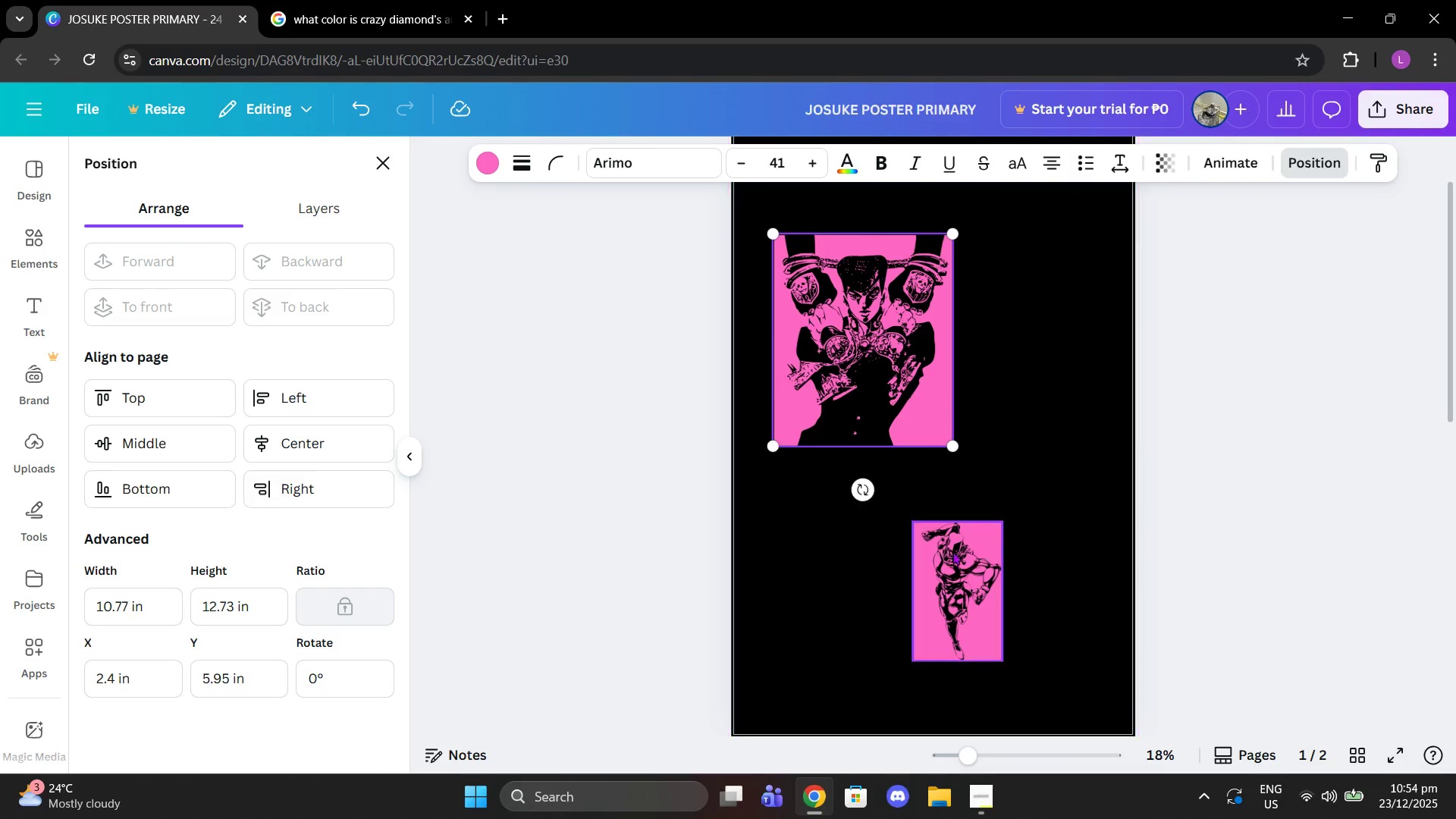 
left_click_drag(start_coordinate=[1005, 519], to_coordinate=[1097, 494])
 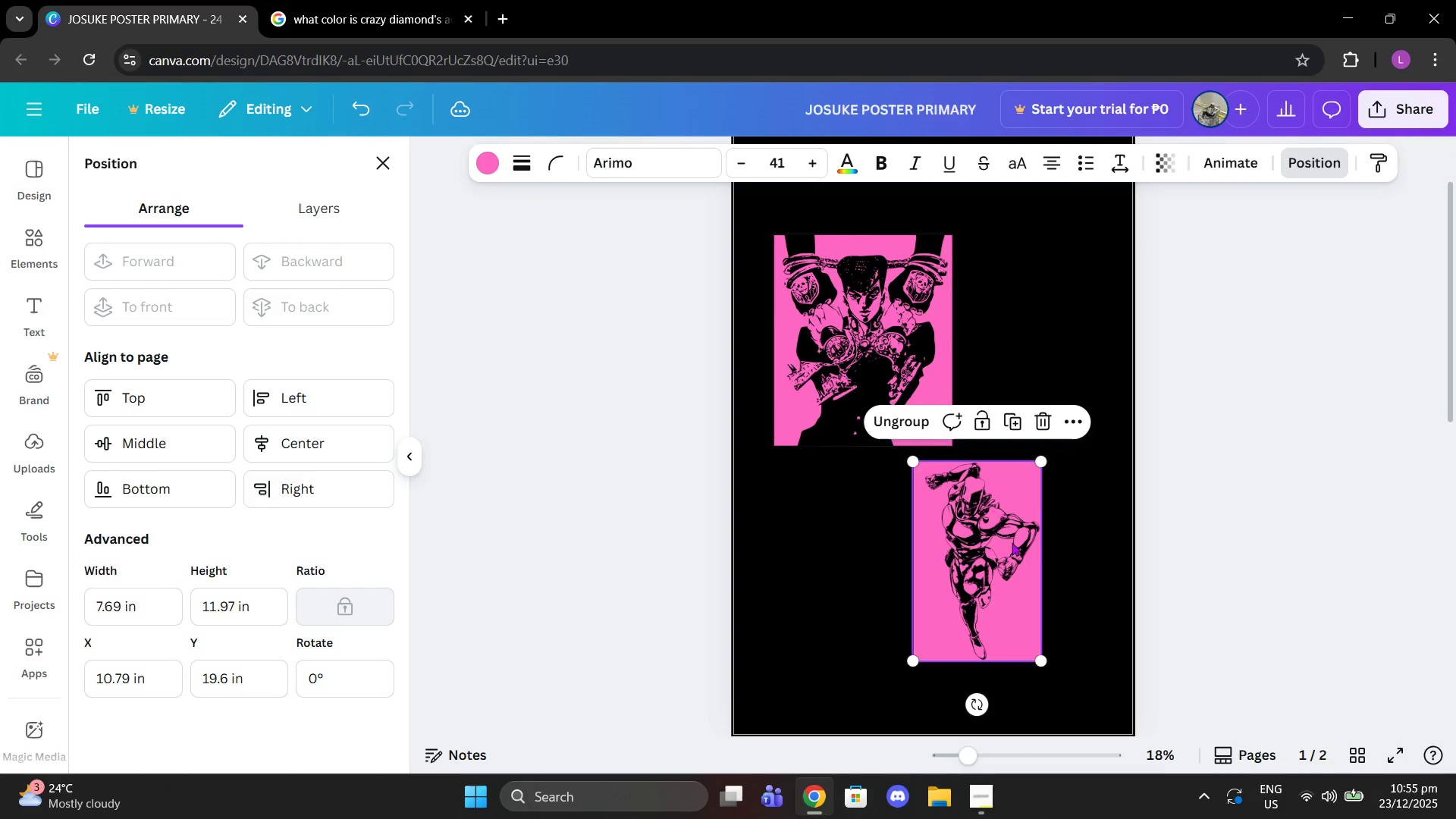 
left_click_drag(start_coordinate=[1012, 542], to_coordinate=[1050, 576])
 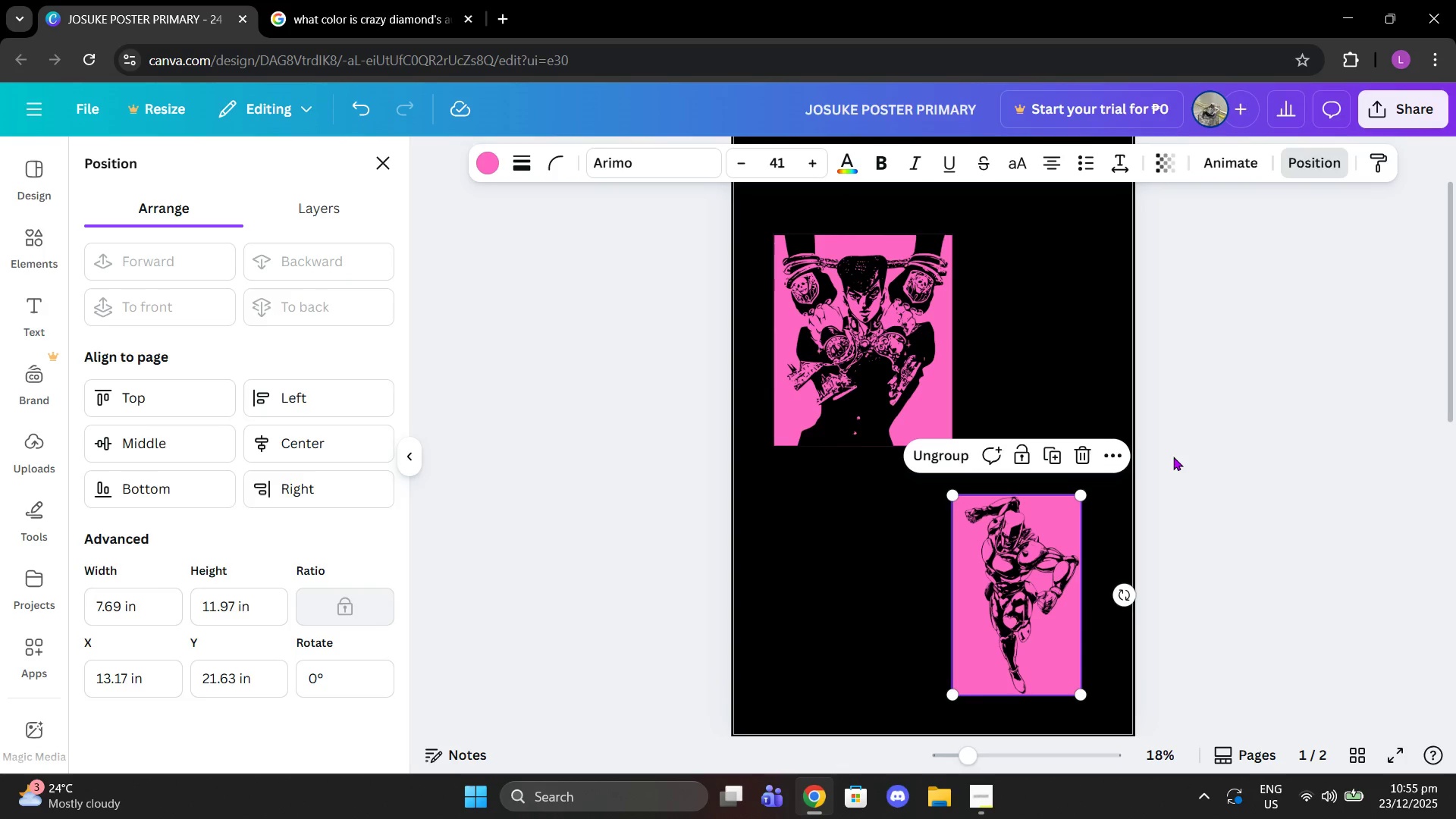 
double_click([1028, 556])